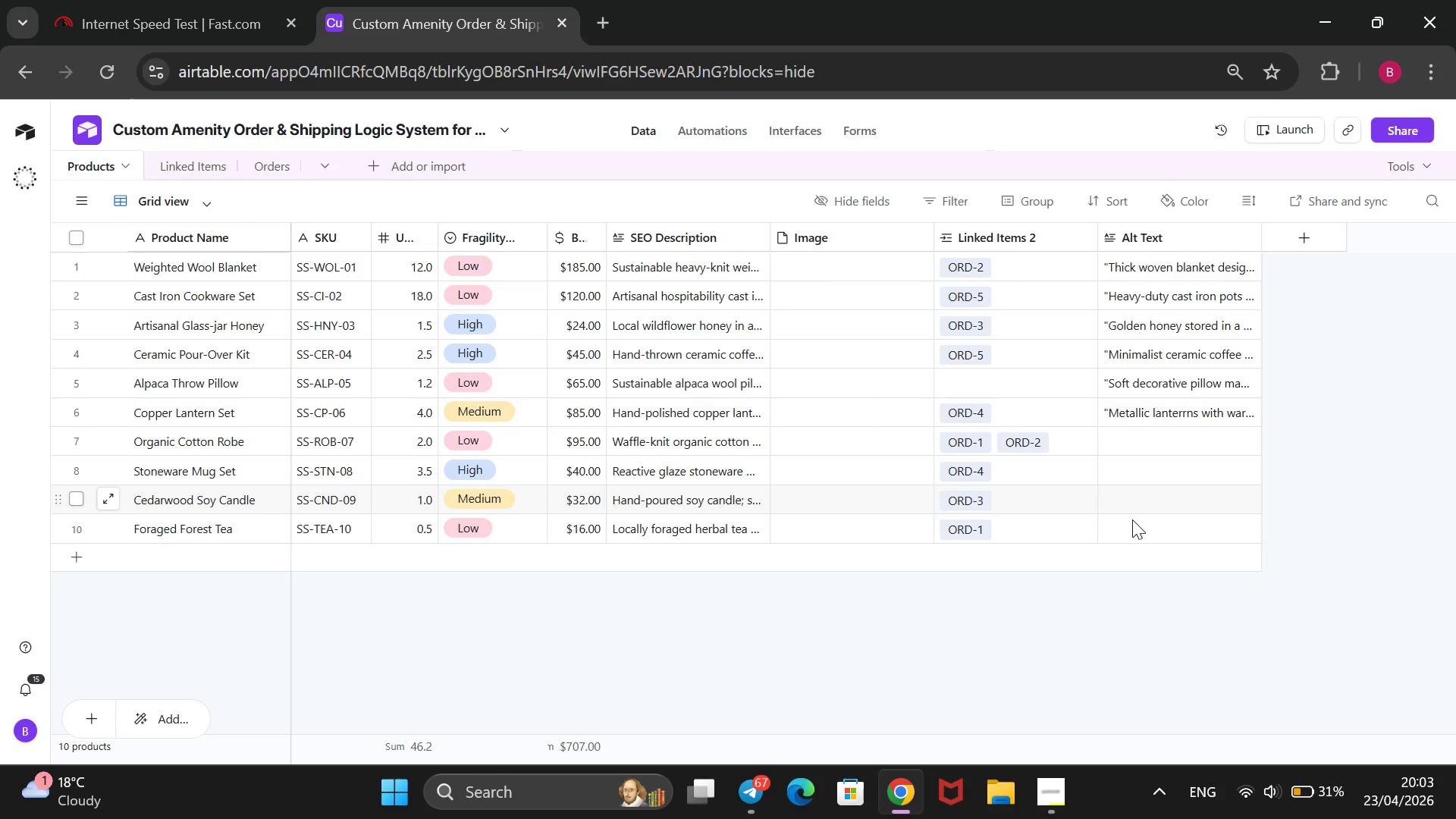 
left_click([1220, 428])
 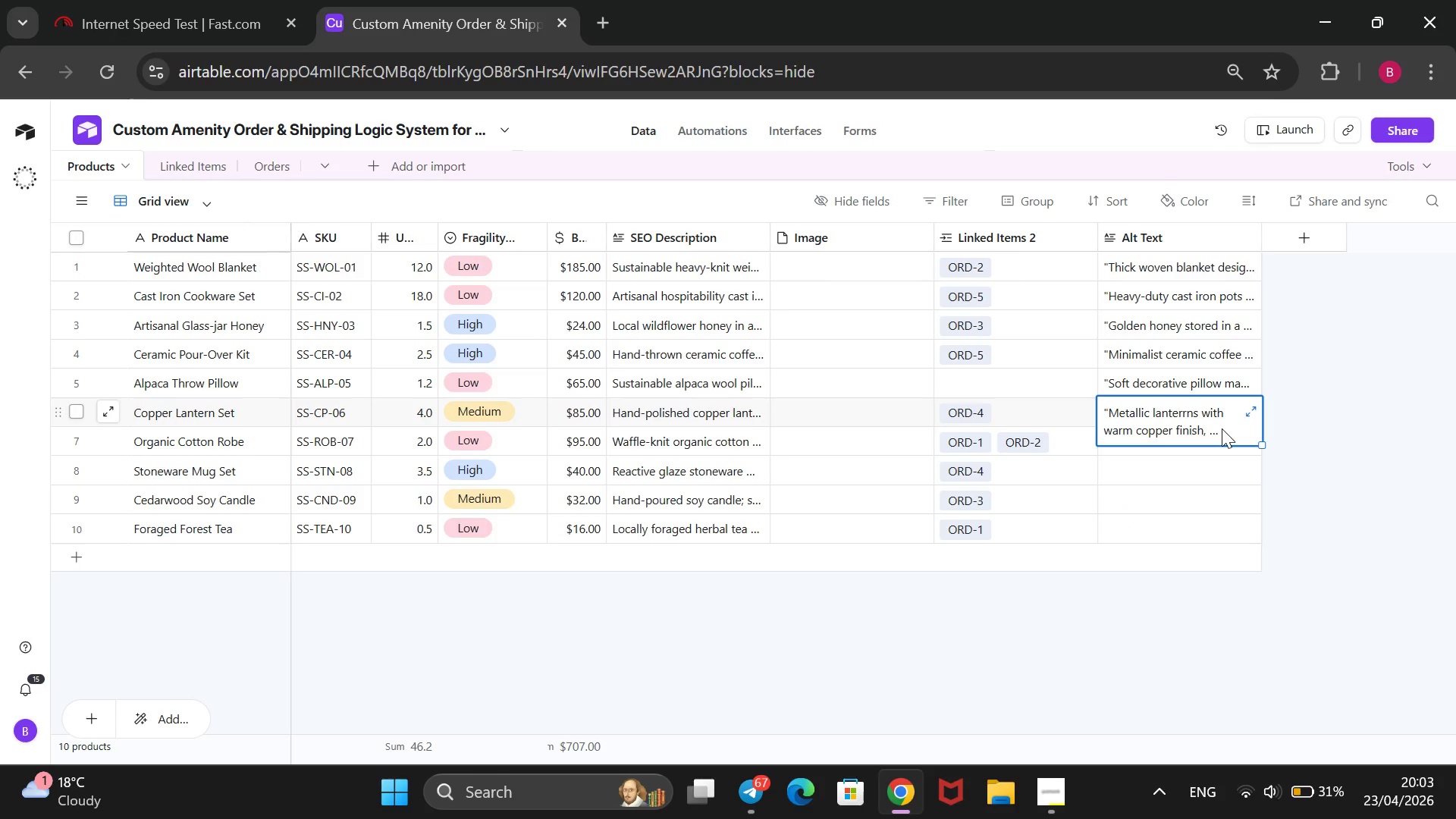 
wait(7.5)
 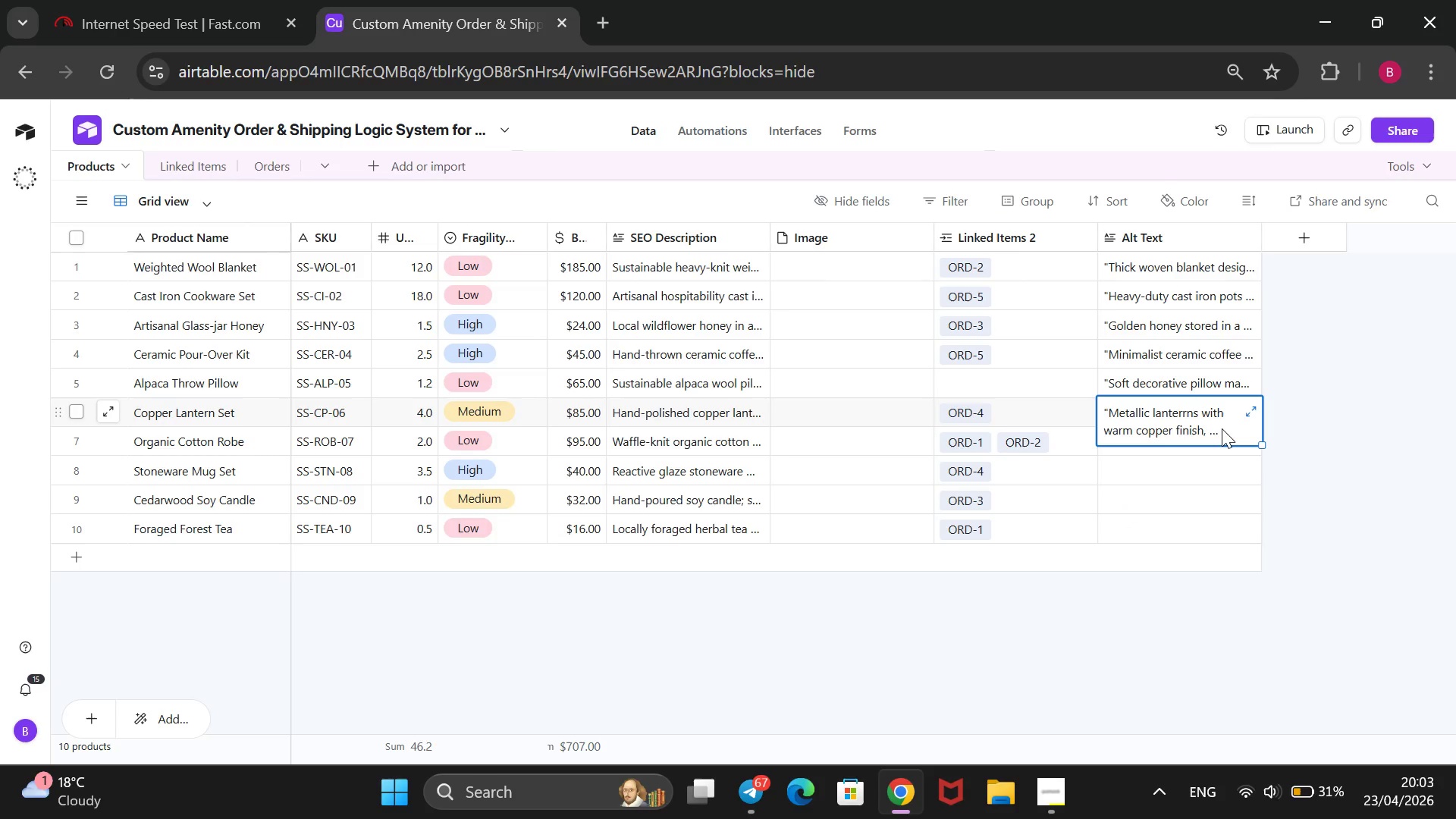 
key(ArrowUp)
 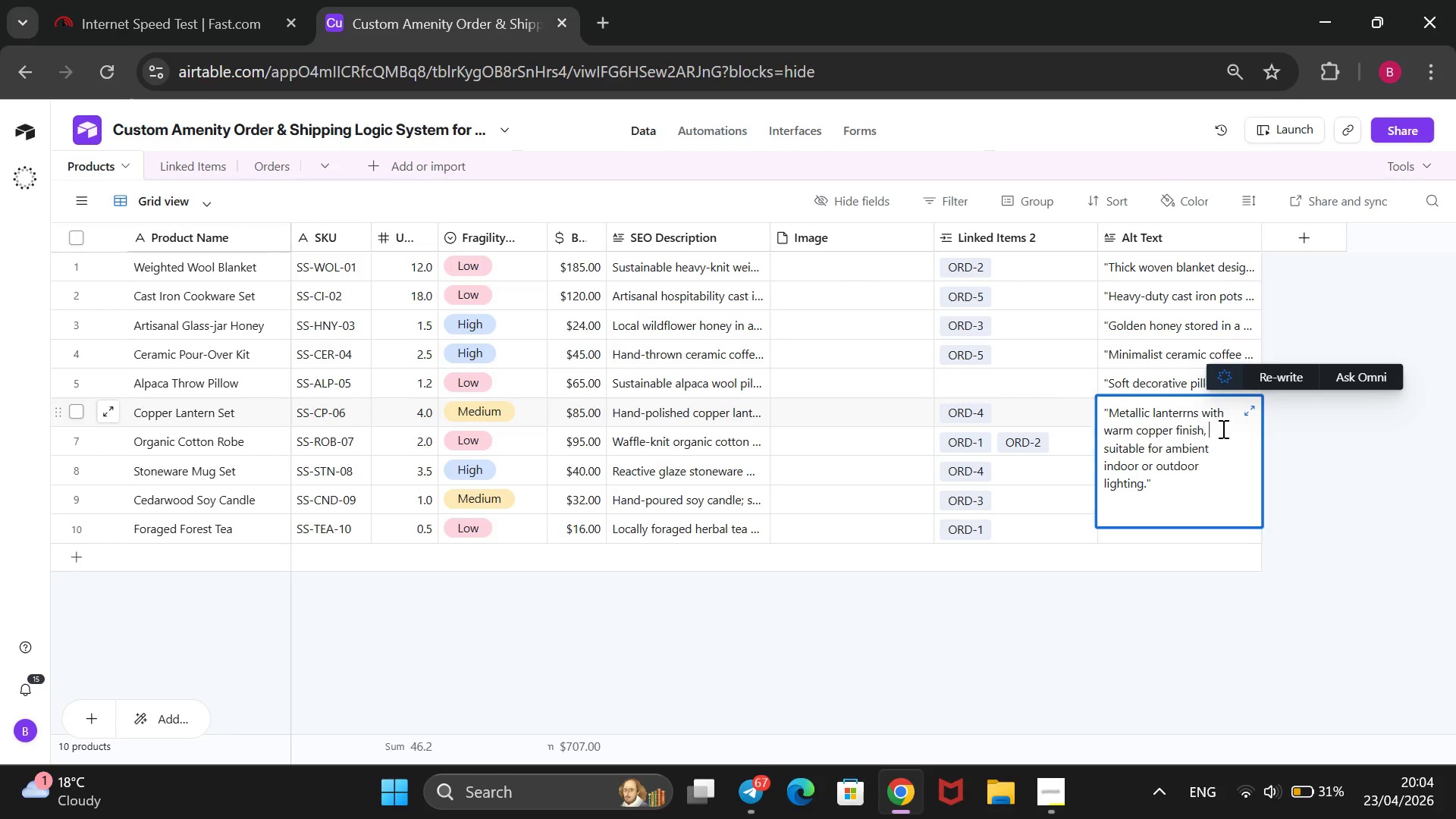 
key(ArrowUp)
 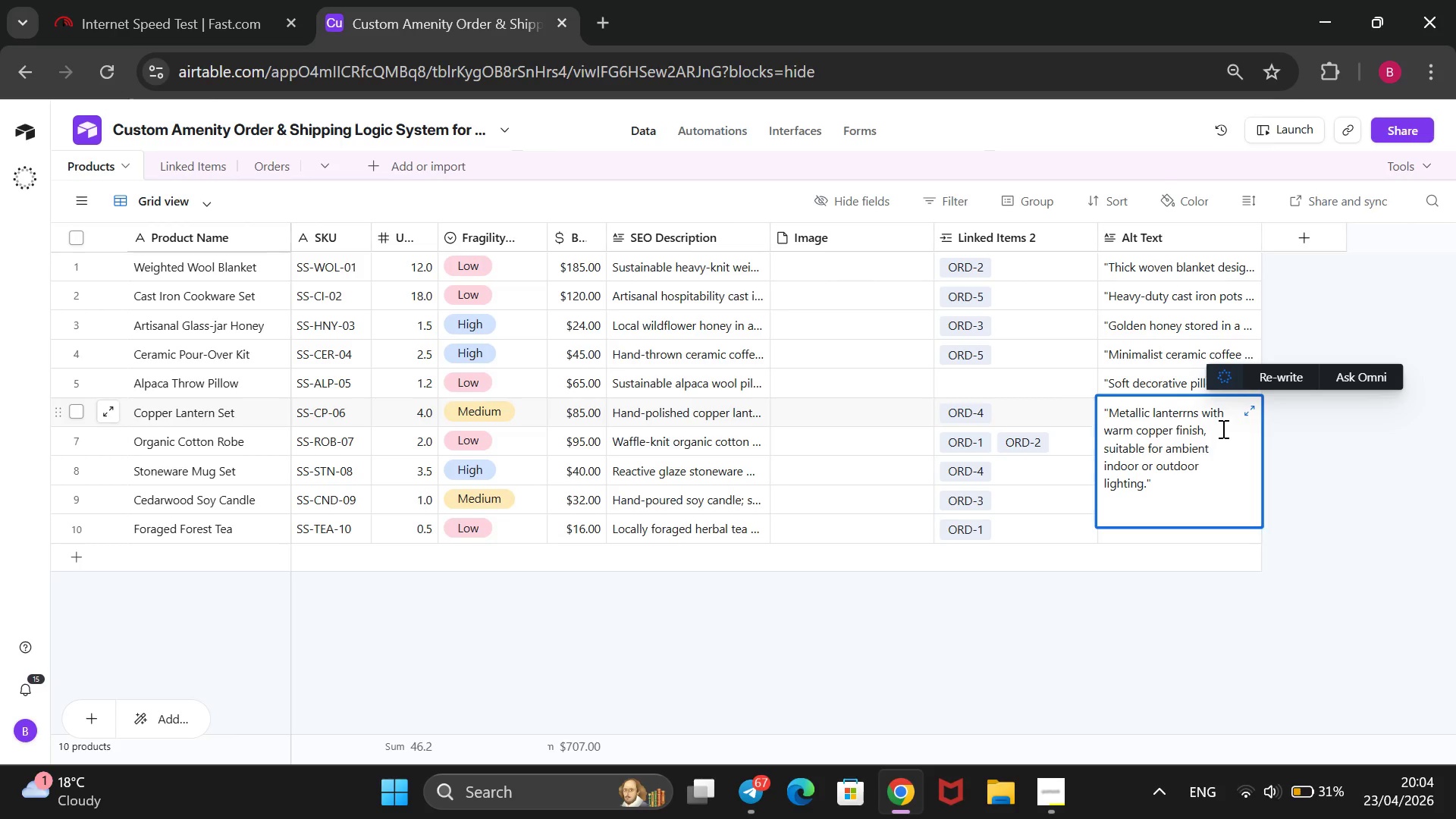 
key(ArrowRight)
 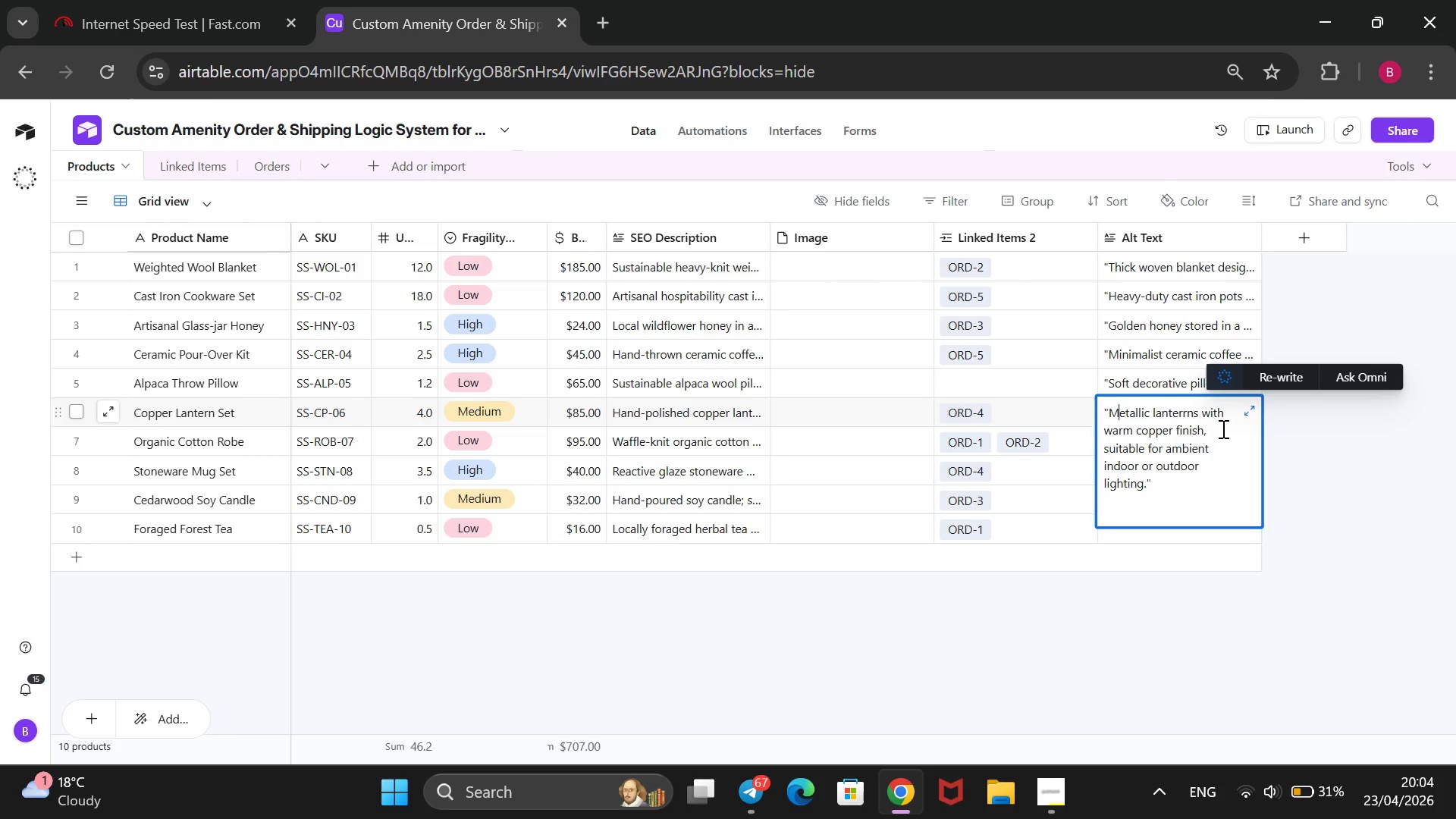 
key(ArrowRight)
 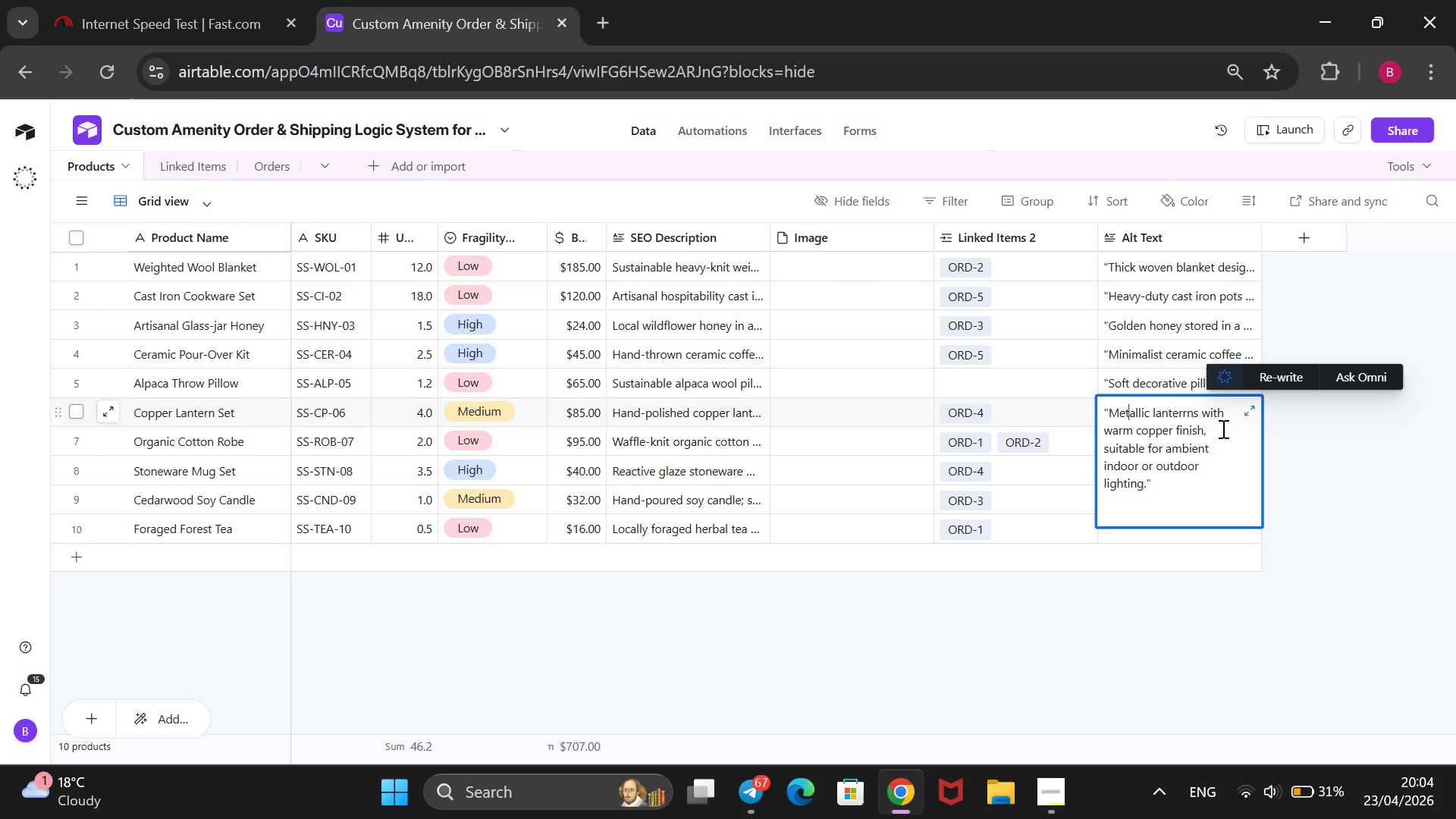 
key(ArrowRight)
 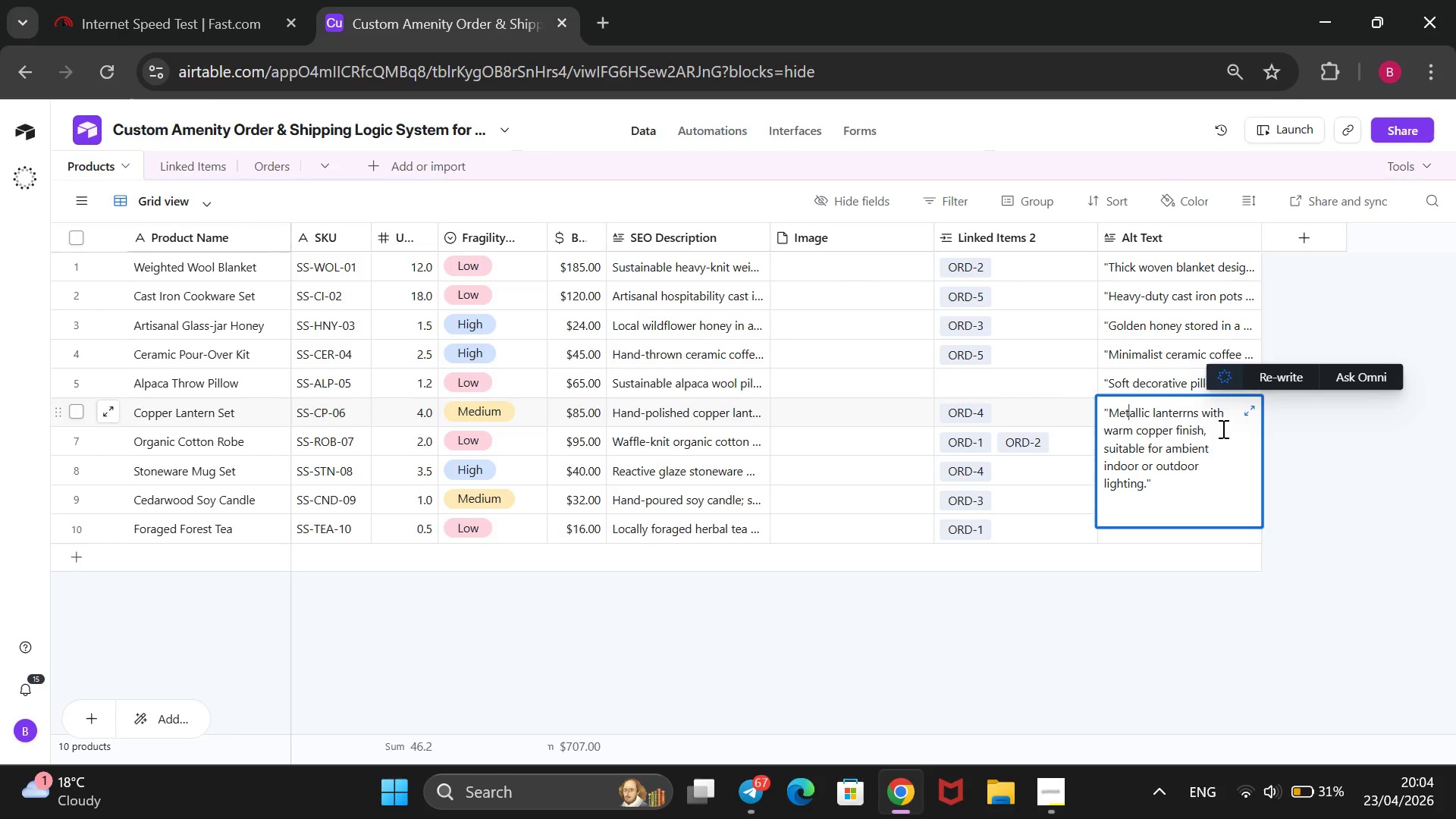 
key(ArrowRight)
 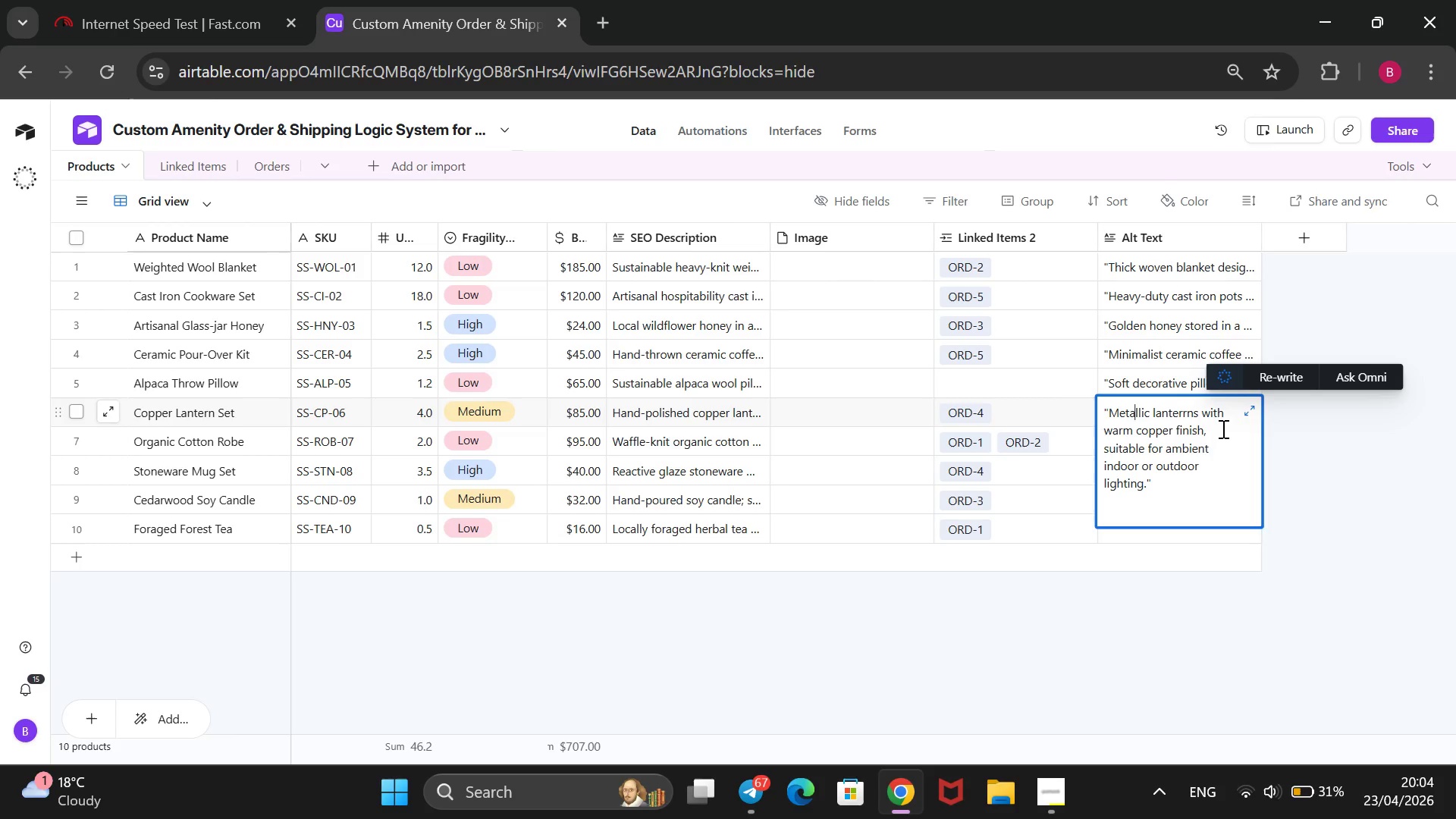 
key(ArrowRight)
 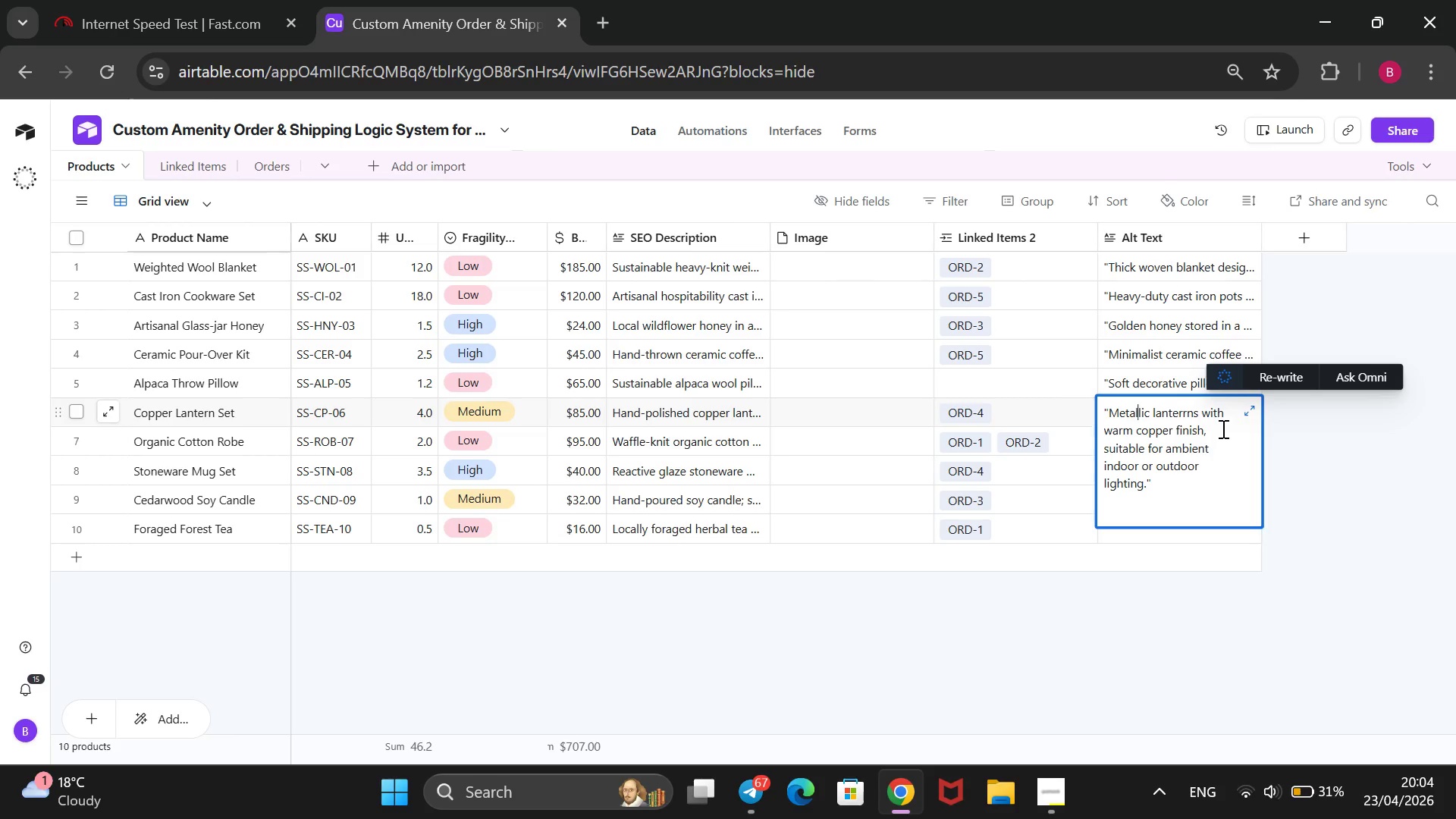 
key(ArrowRight)
 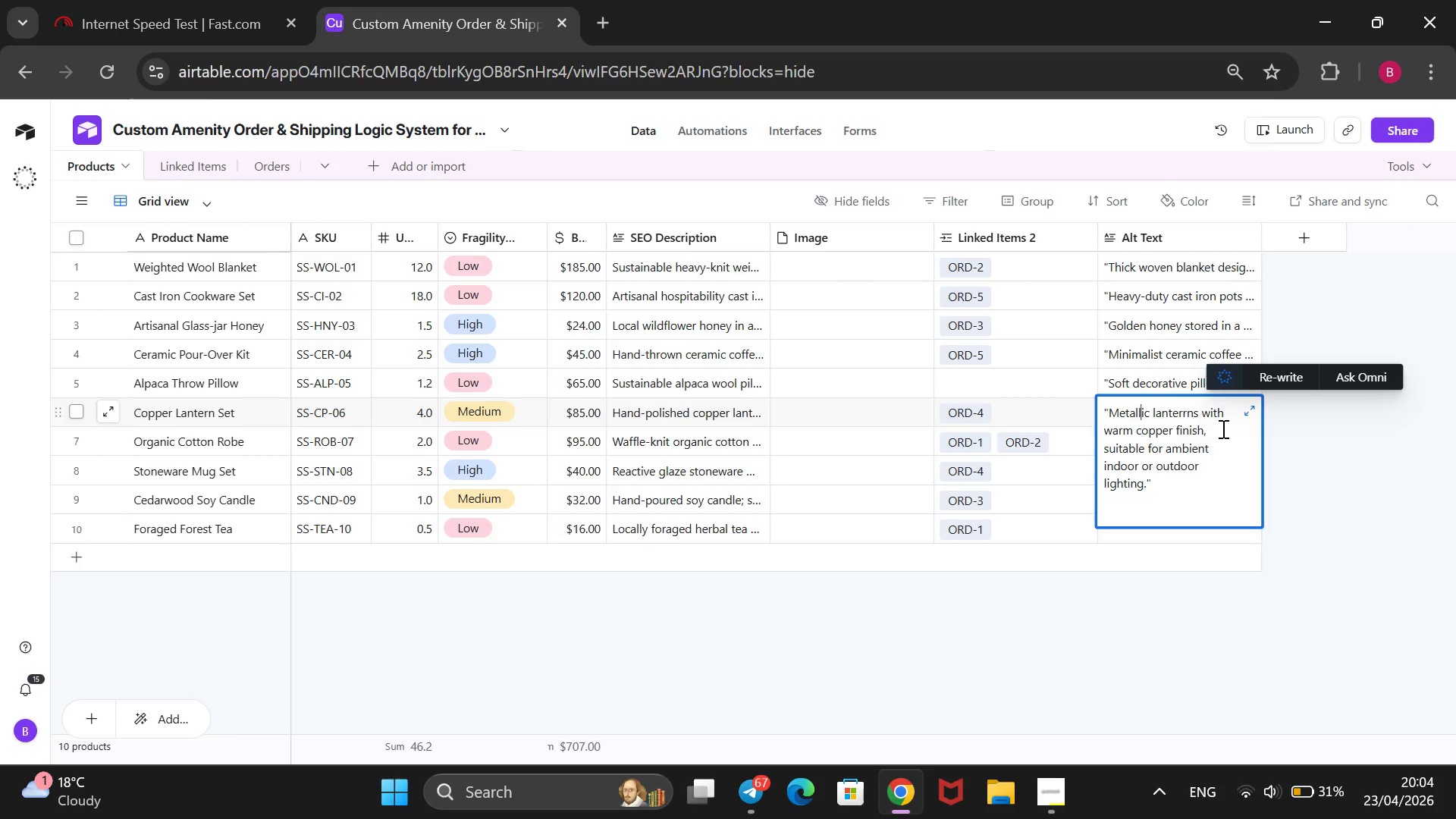 
key(ArrowRight)
 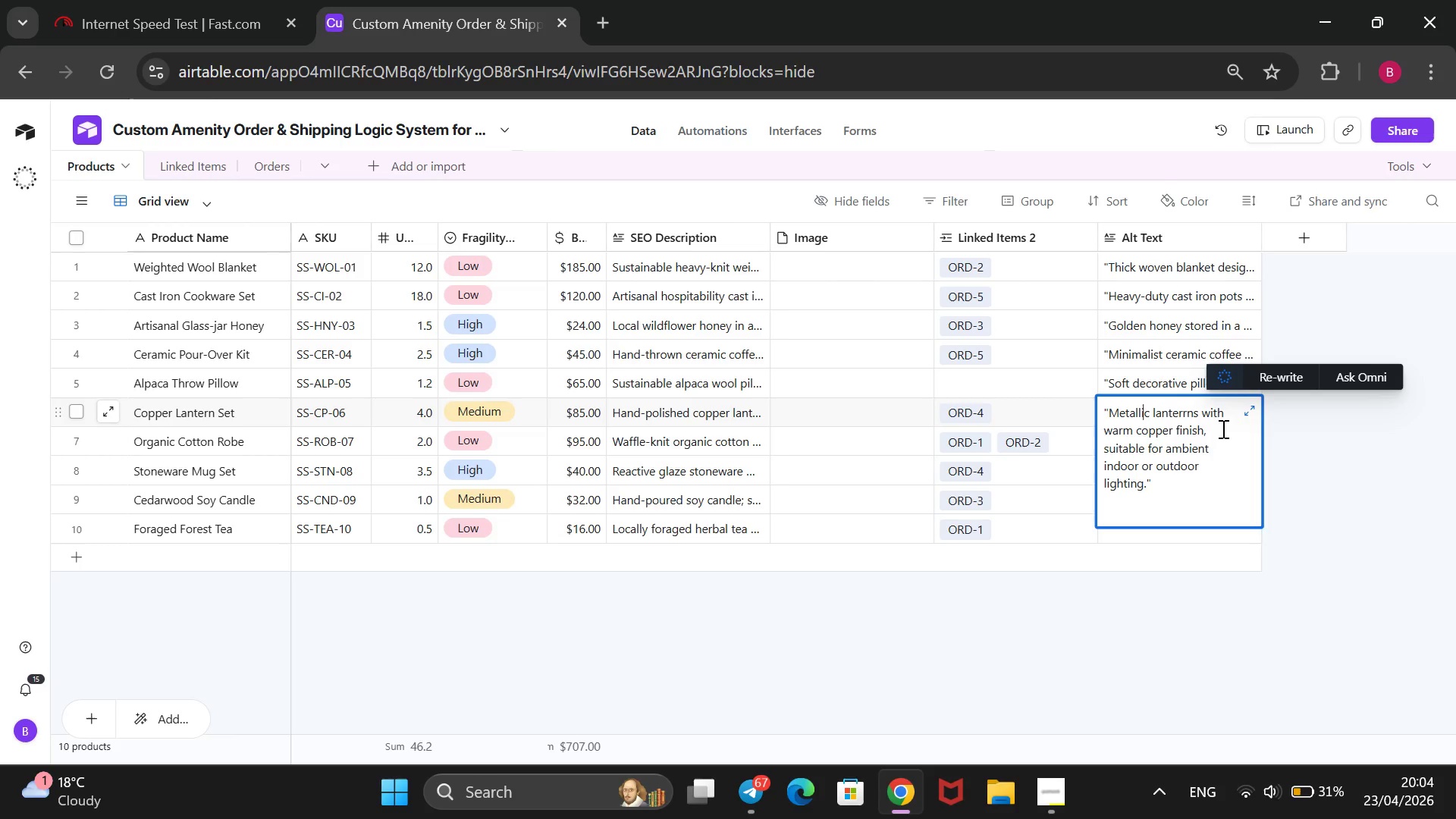 
key(ArrowRight)
 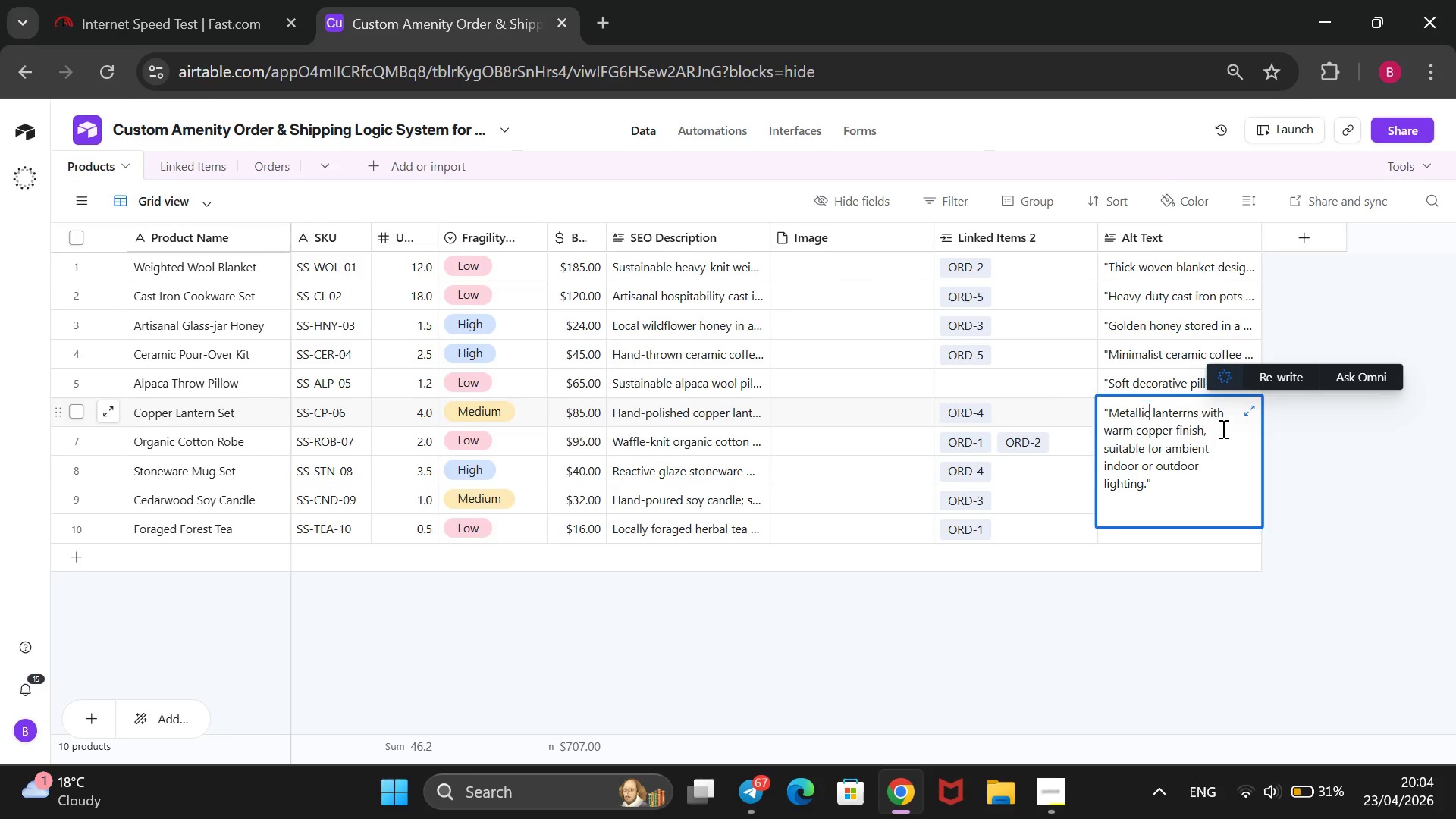 
key(ArrowRight)
 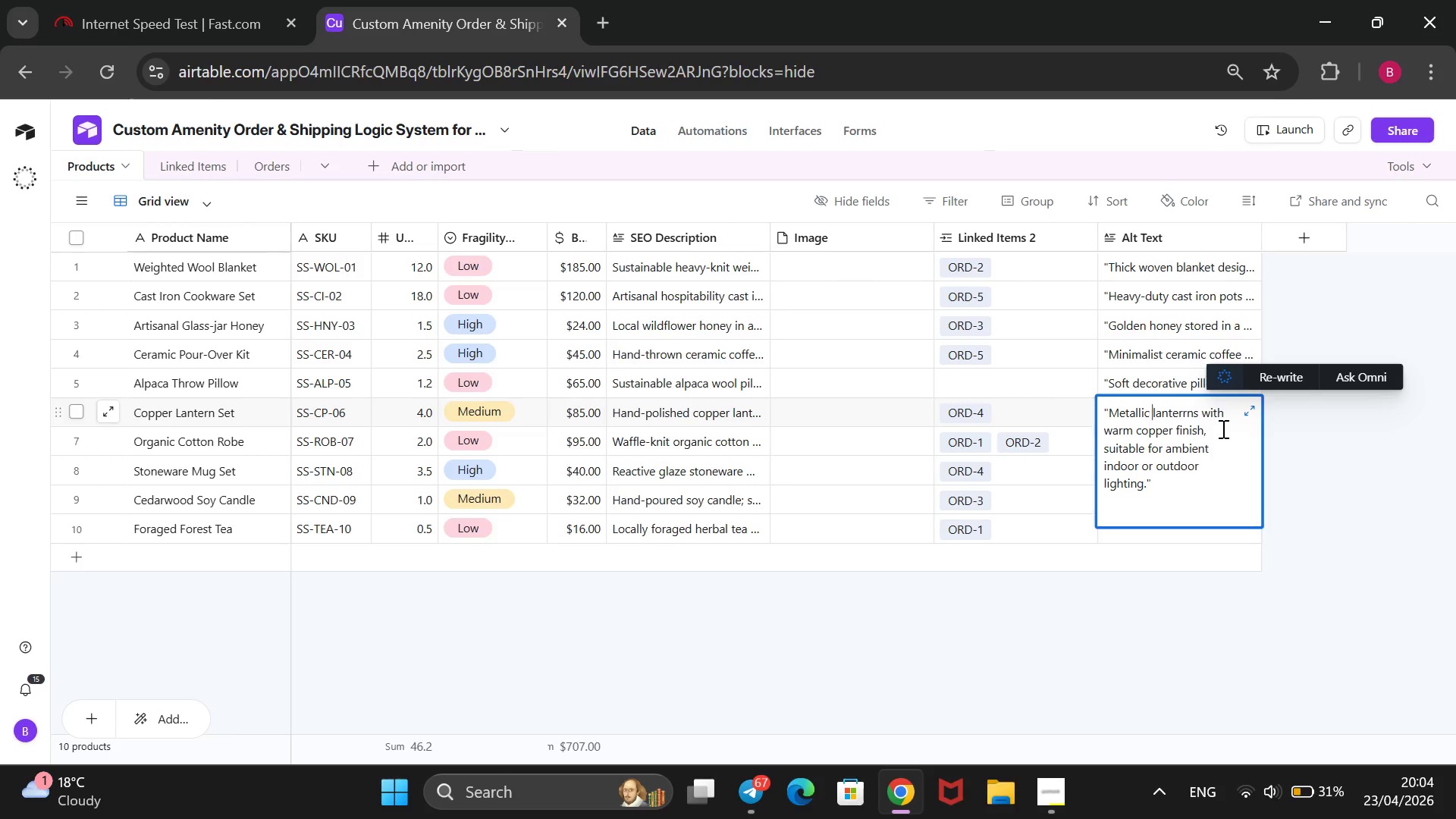 
key(ArrowRight)
 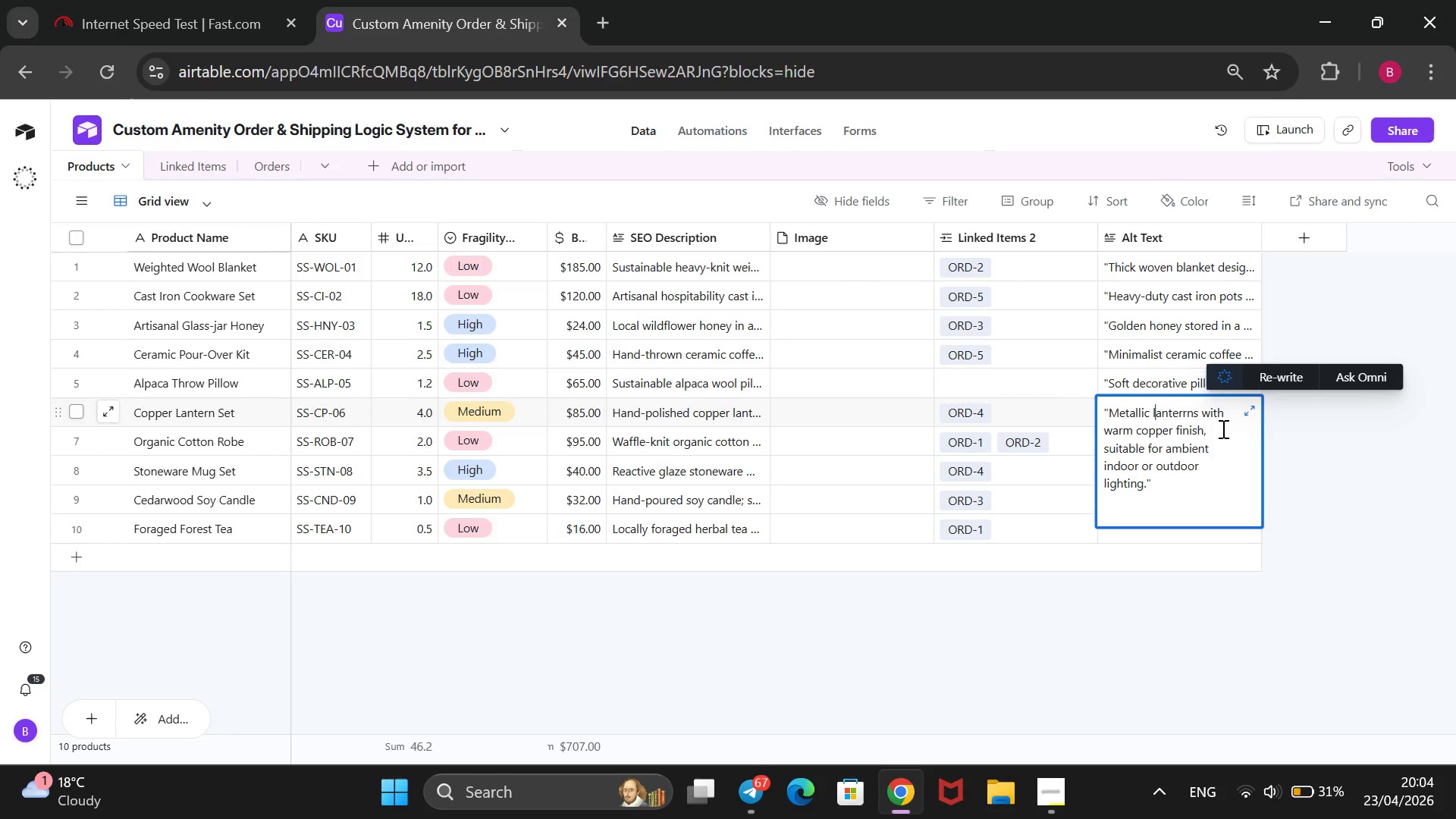 
key(ArrowRight)
 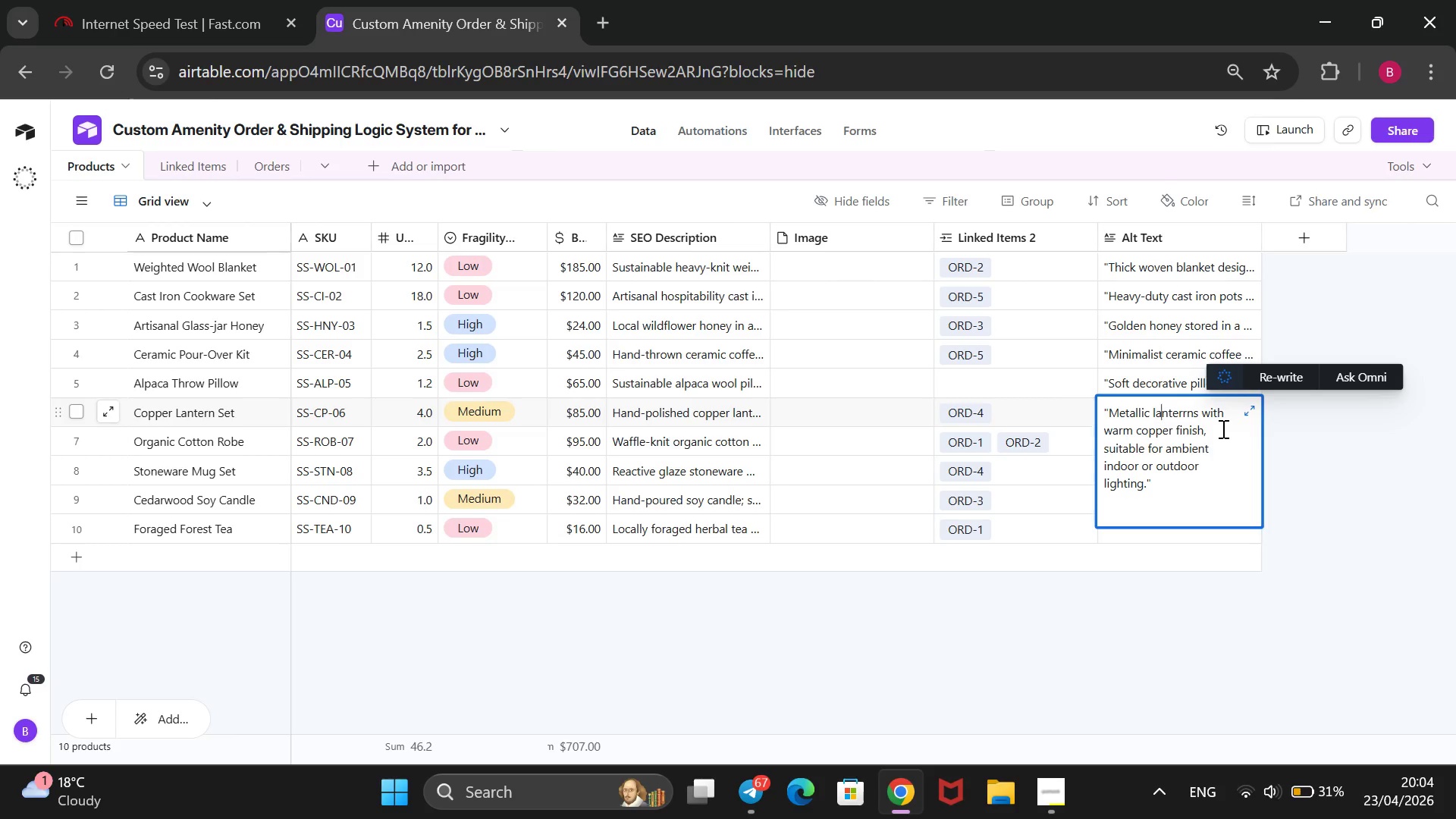 
key(ArrowRight)
 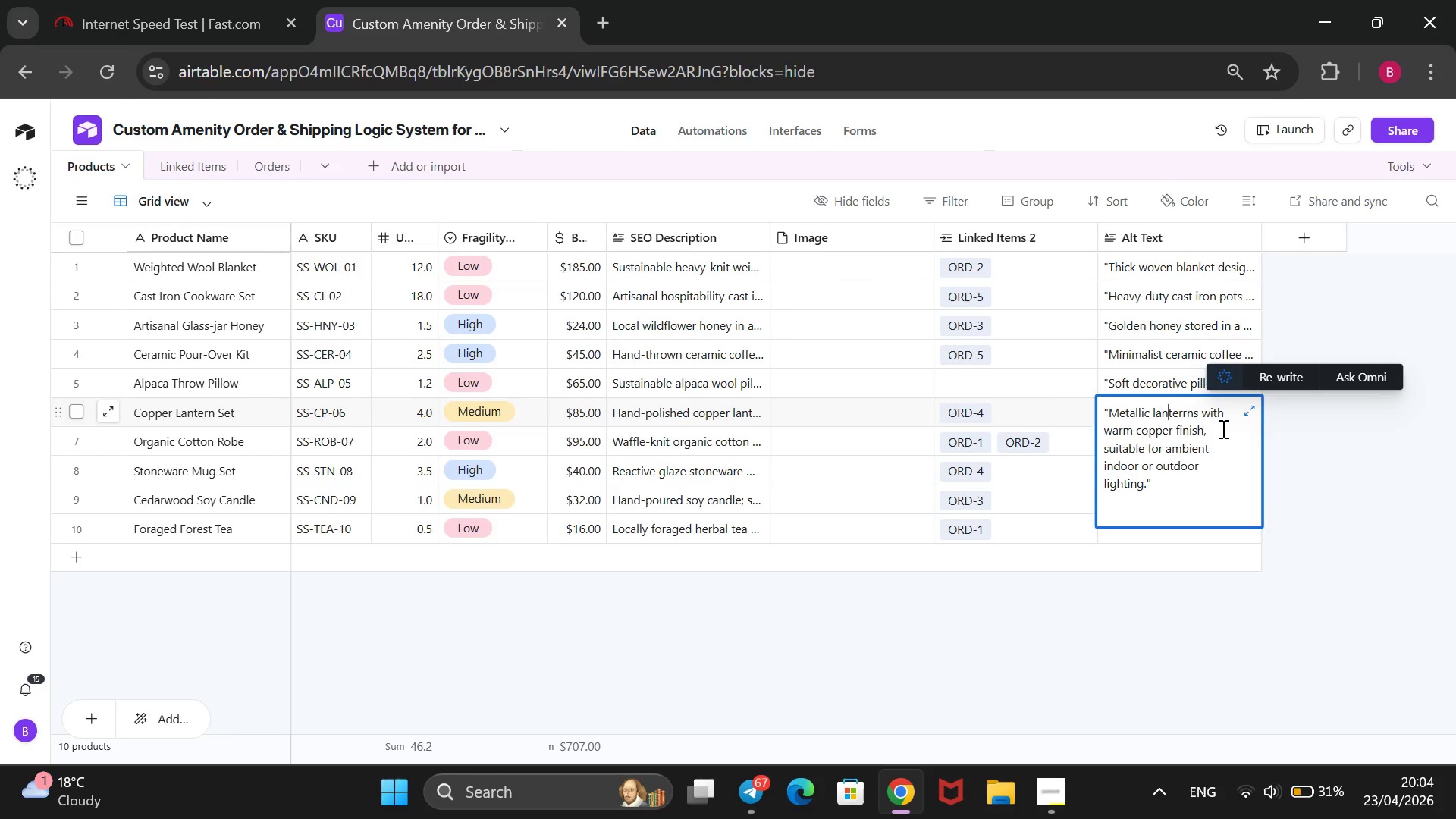 
key(ArrowRight)
 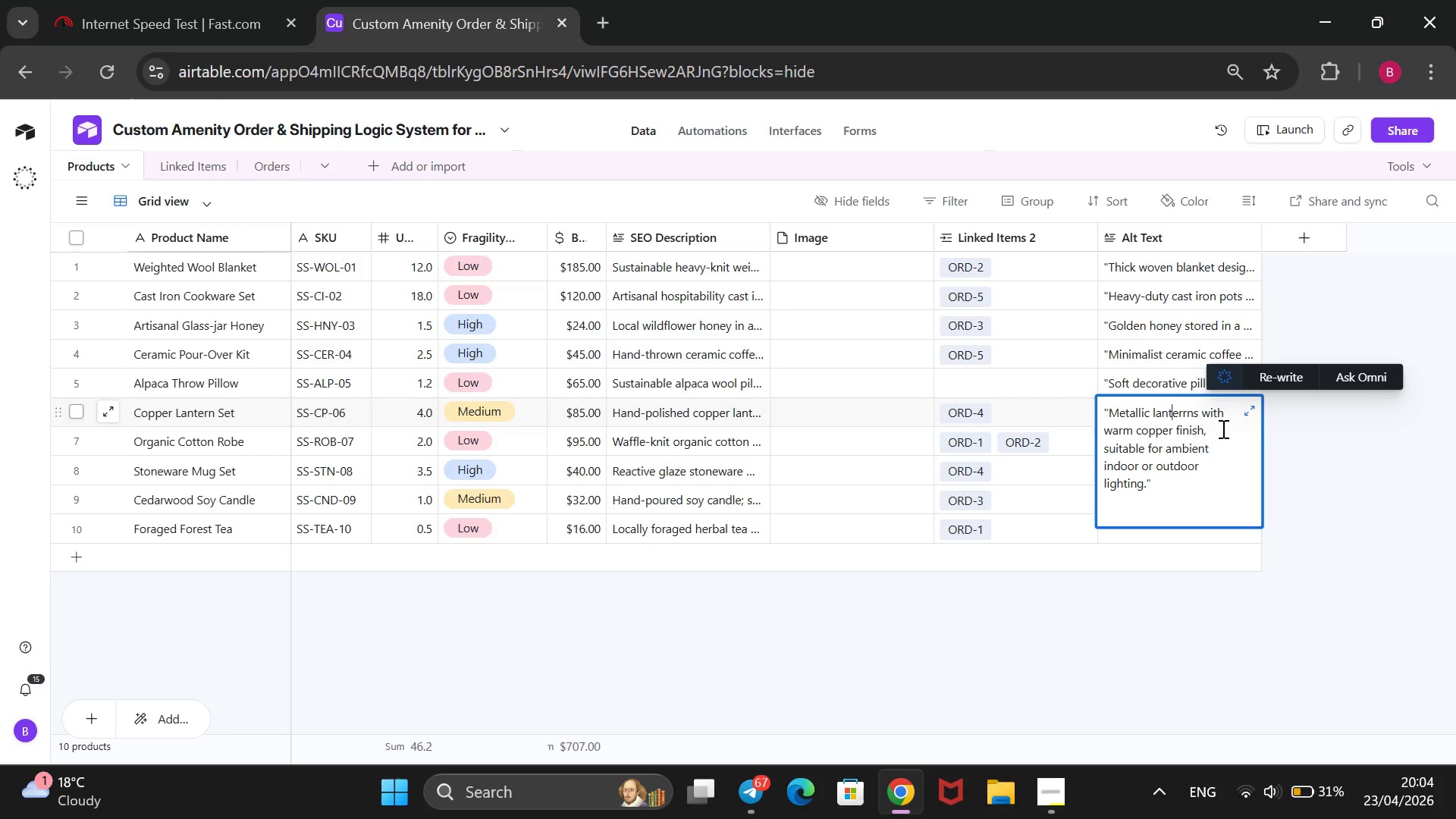 
key(ArrowRight)
 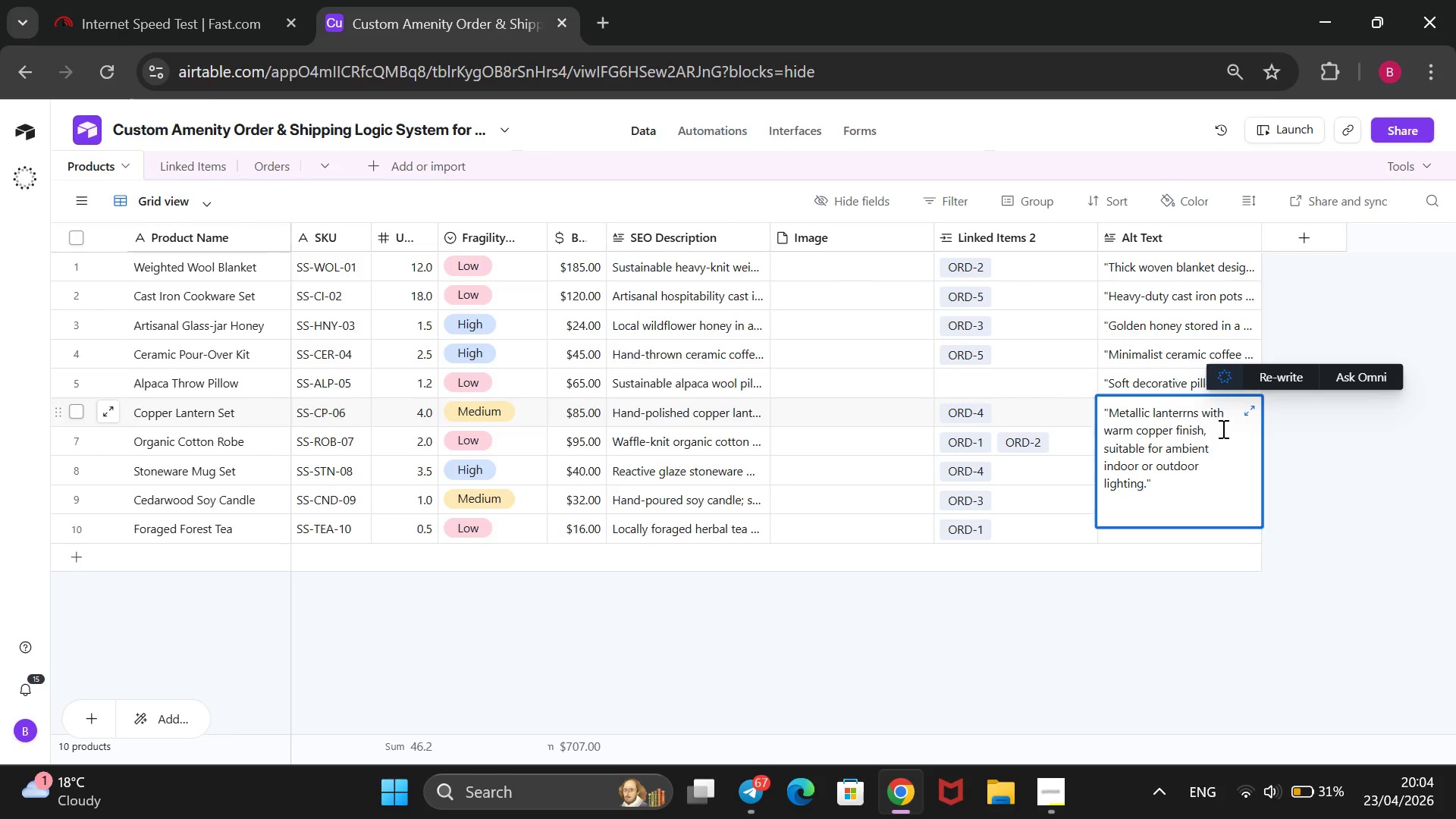 
key(ArrowRight)
 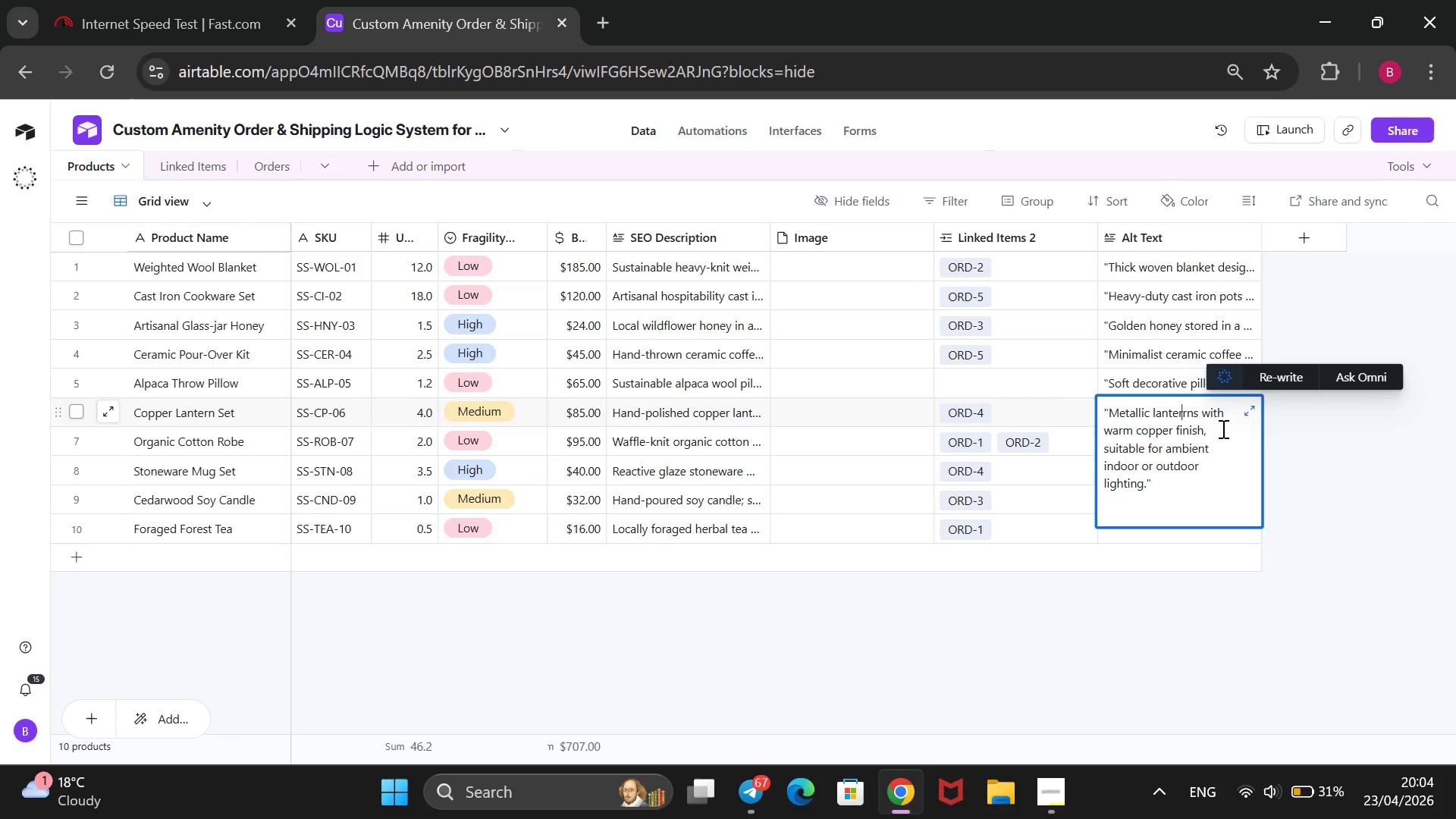 
key(ArrowRight)
 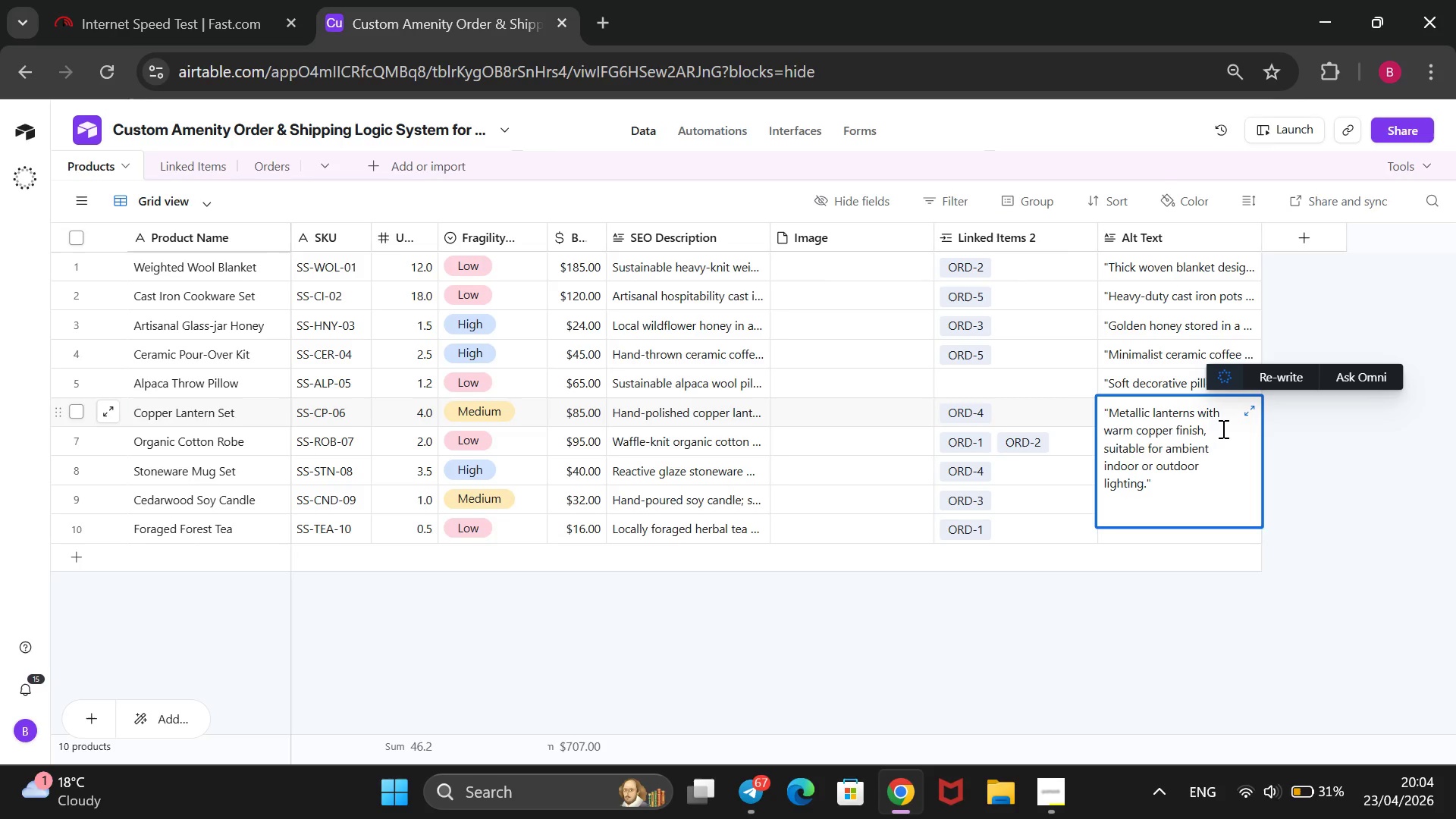 
key(Backspace)
 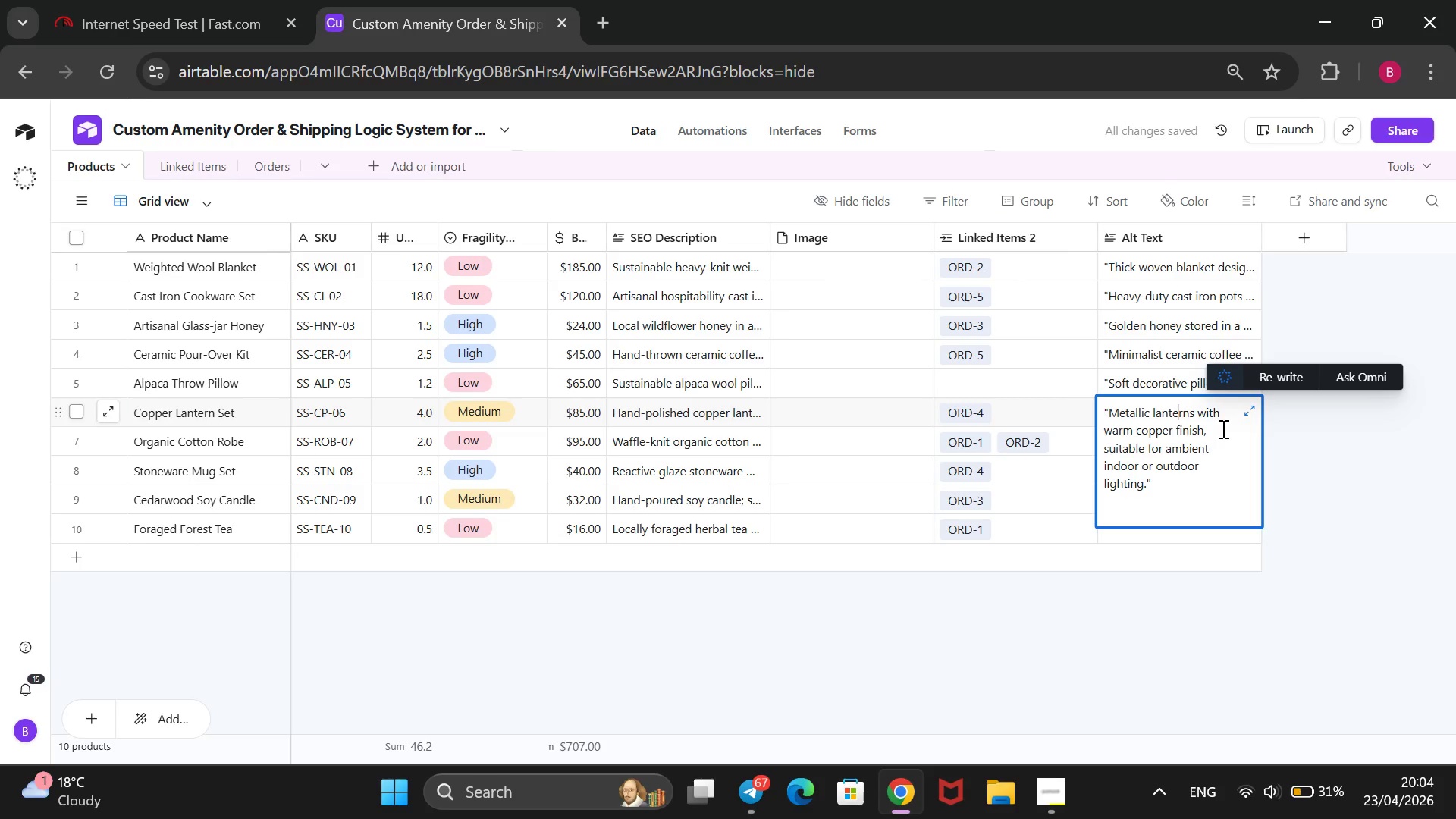 
key(Enter)
 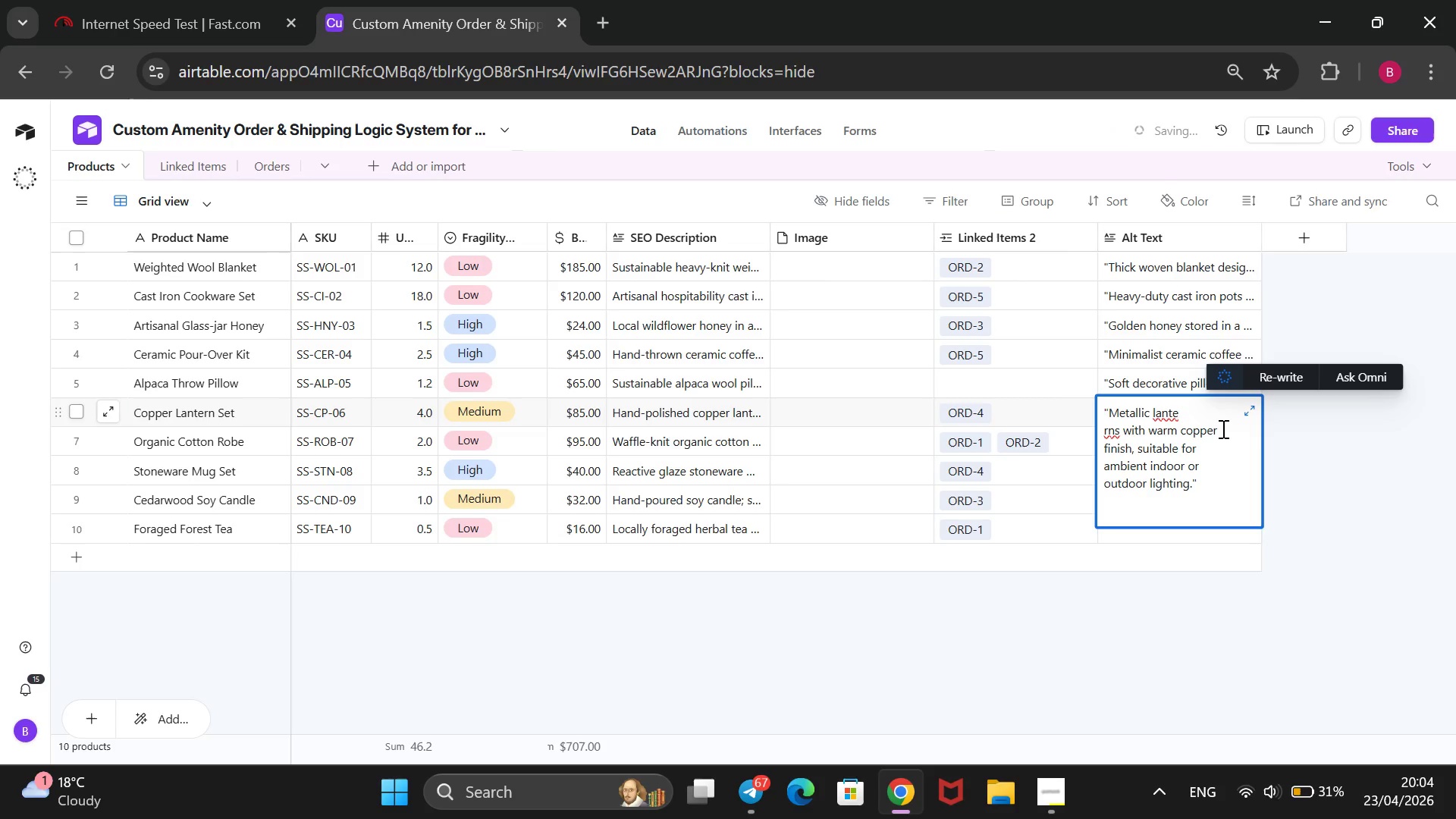 
key(Backspace)
 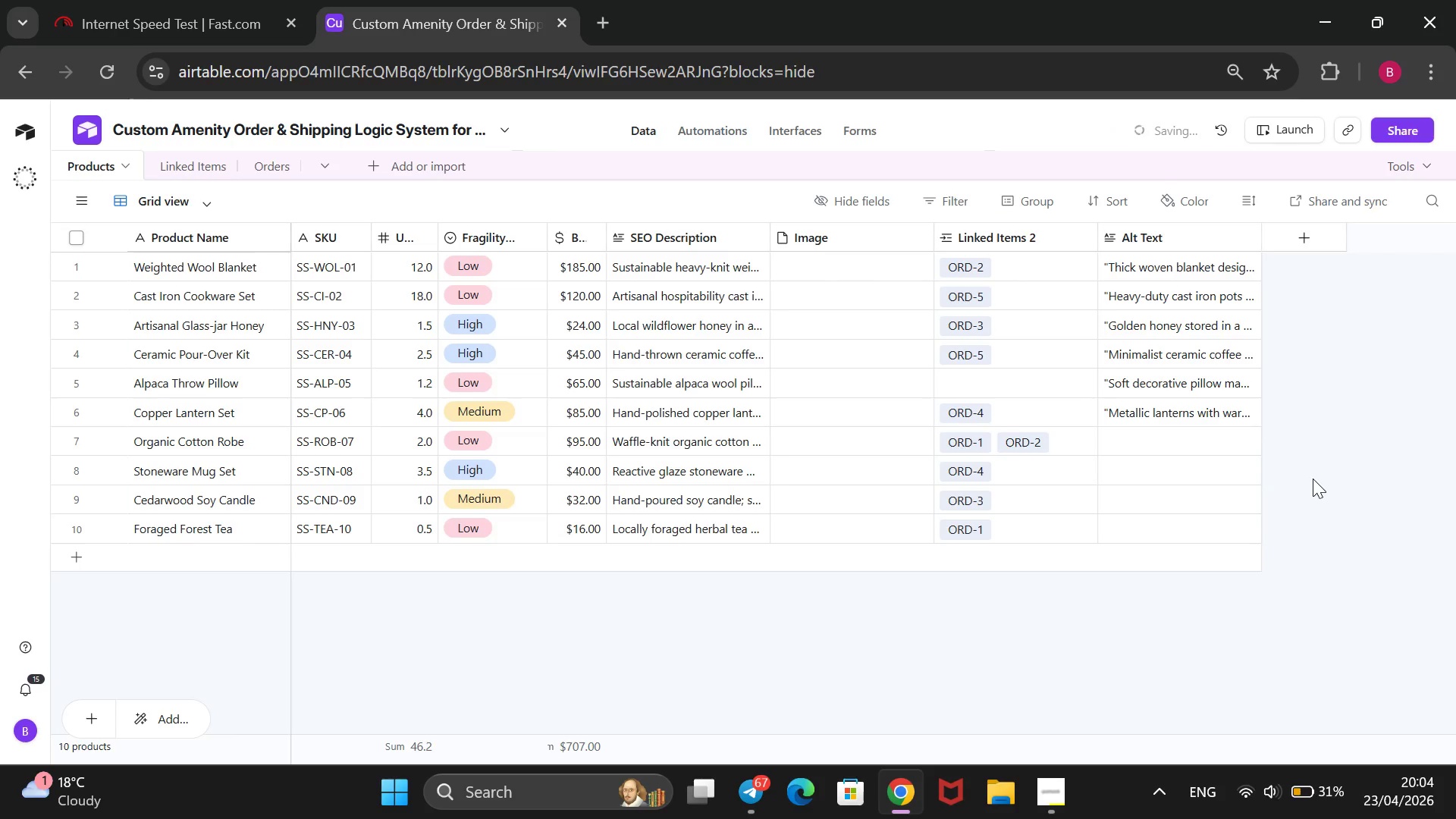 
wait(5.89)
 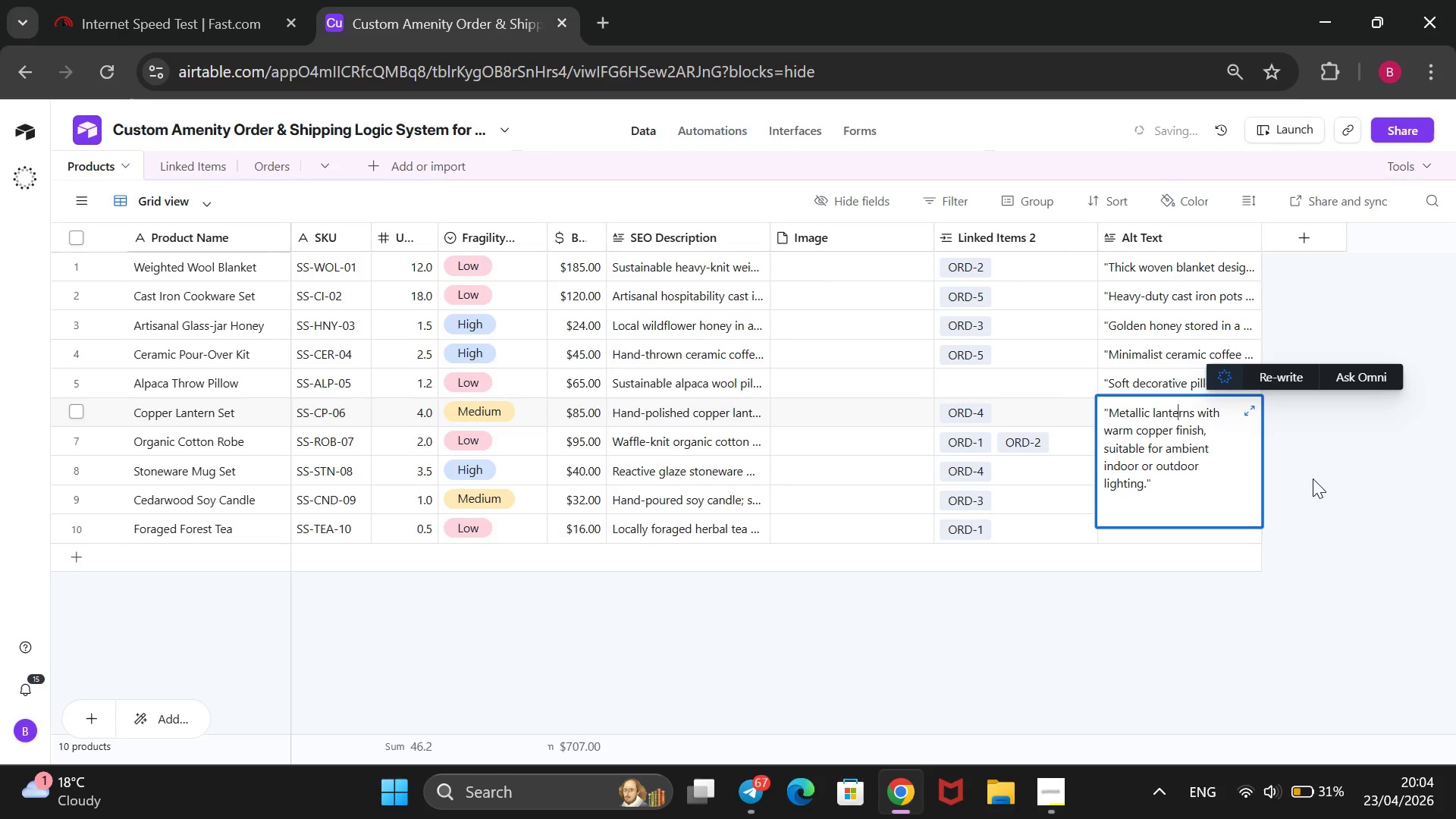 
left_click([1150, 435])
 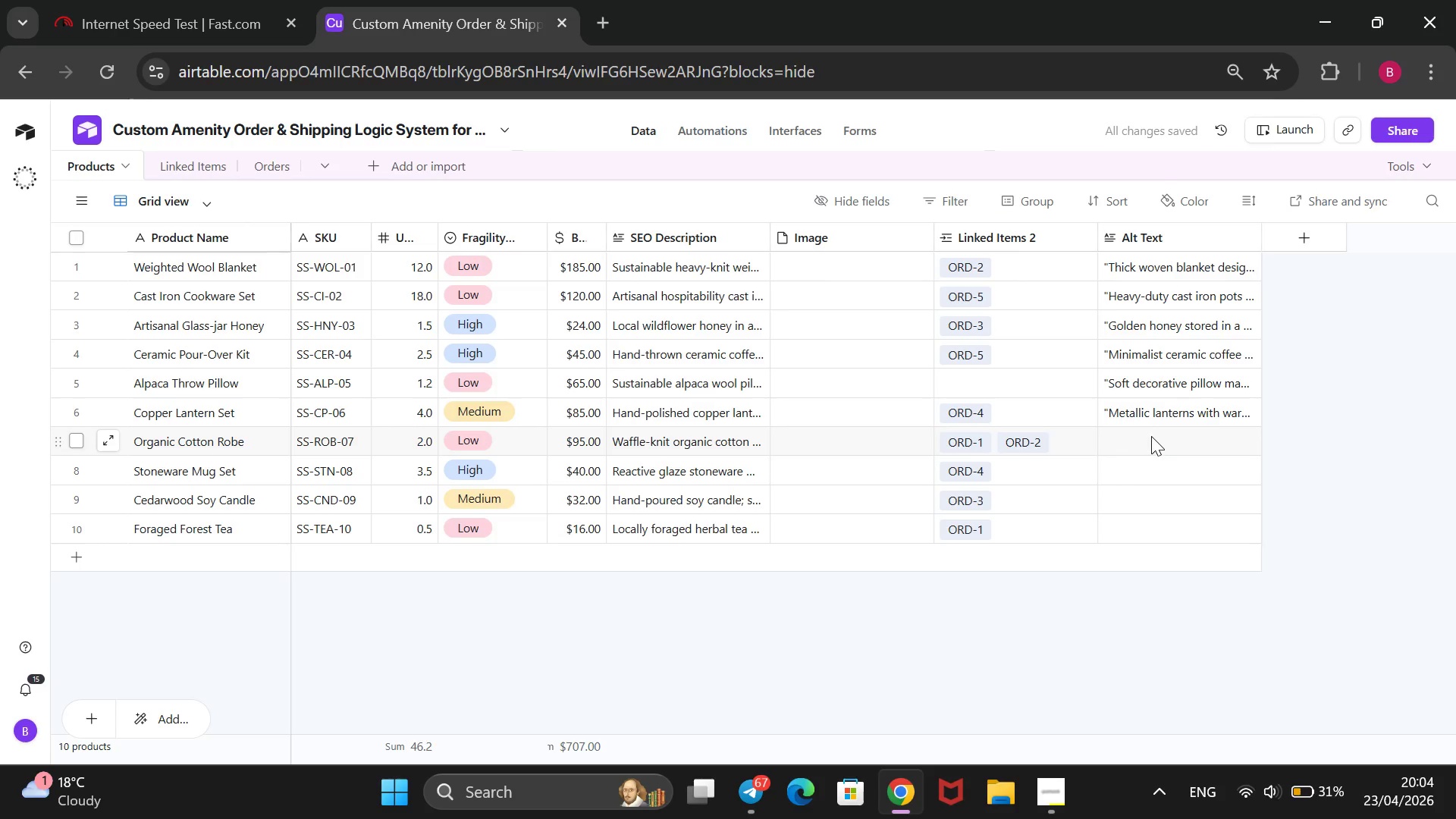 
wait(5.14)
 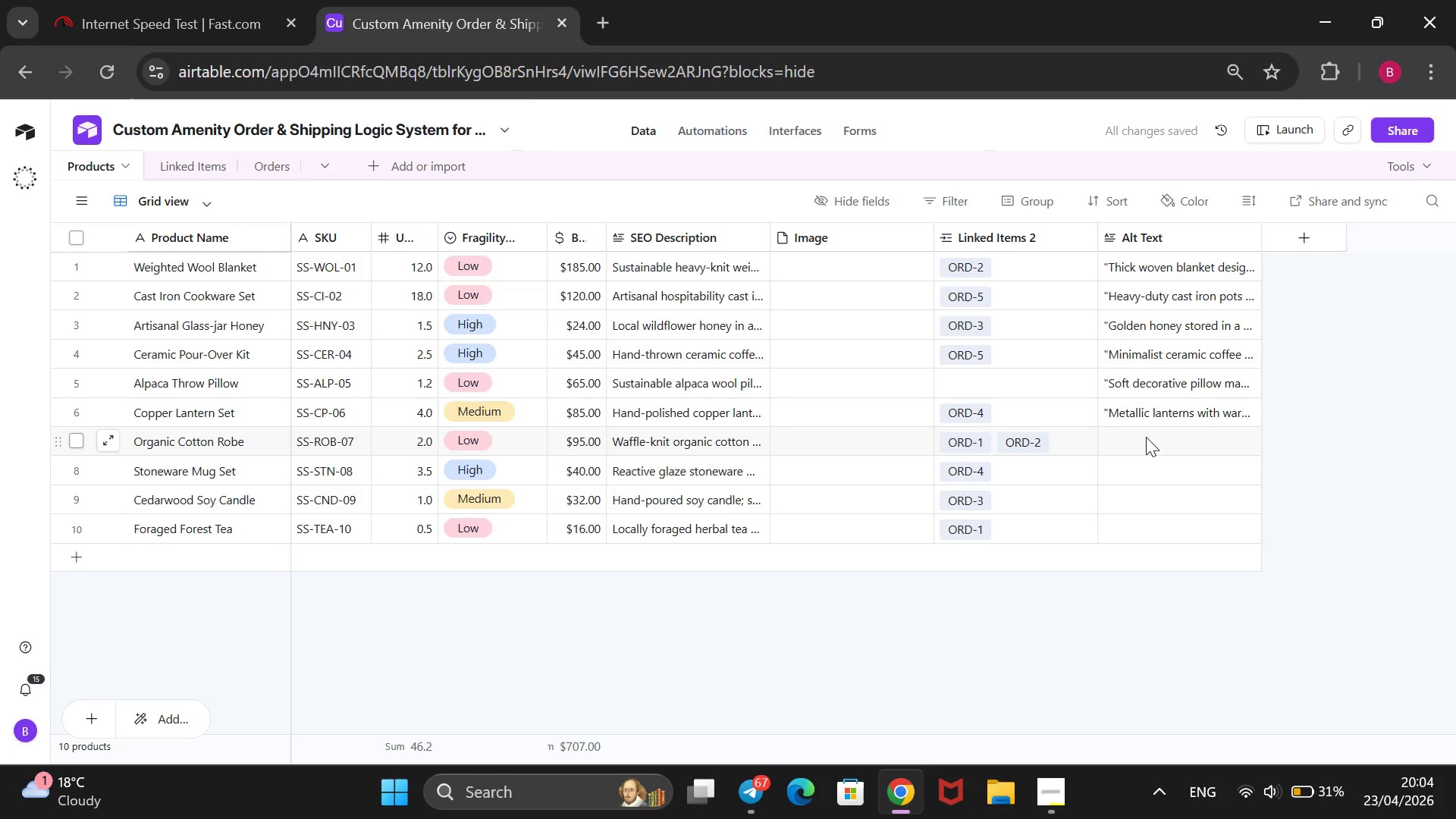 
type(@@)
 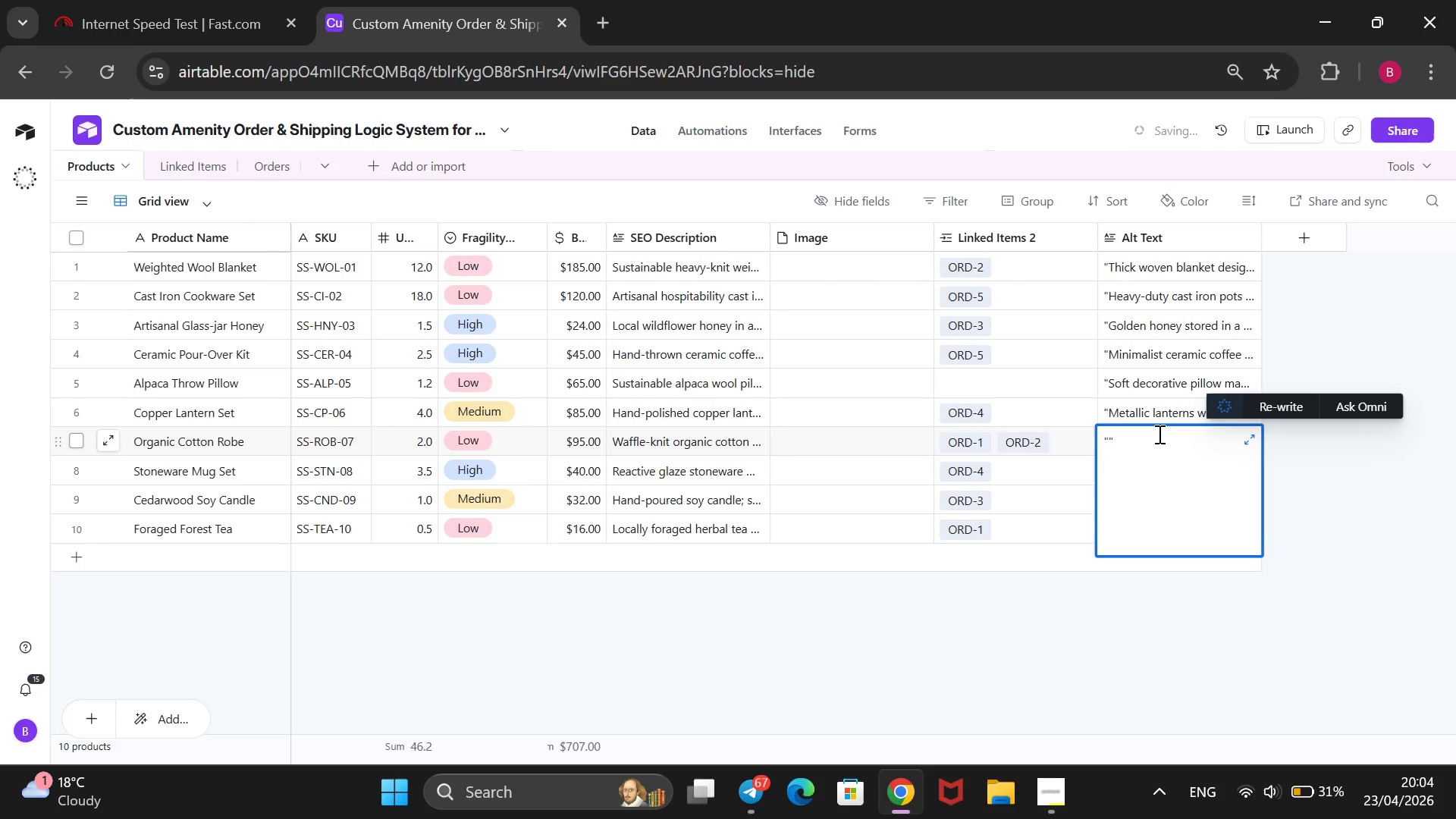 
key(ArrowLeft)
 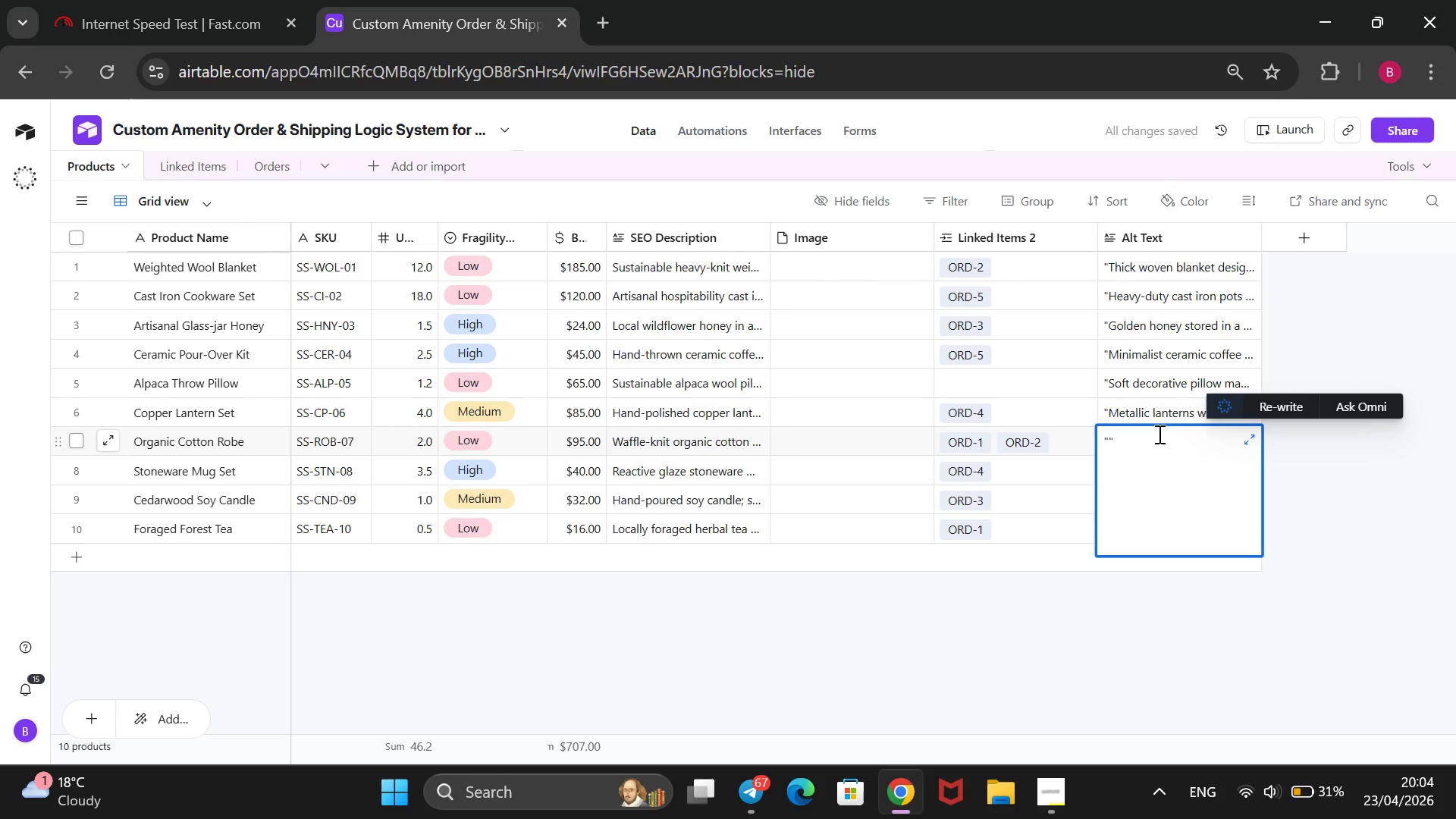 
type(Lightweight robe mad )
key(Backspace)
type(e fm)
key(Backspace)
type(rom breathable organic cotton, designed for comfort and everyday wear.)
 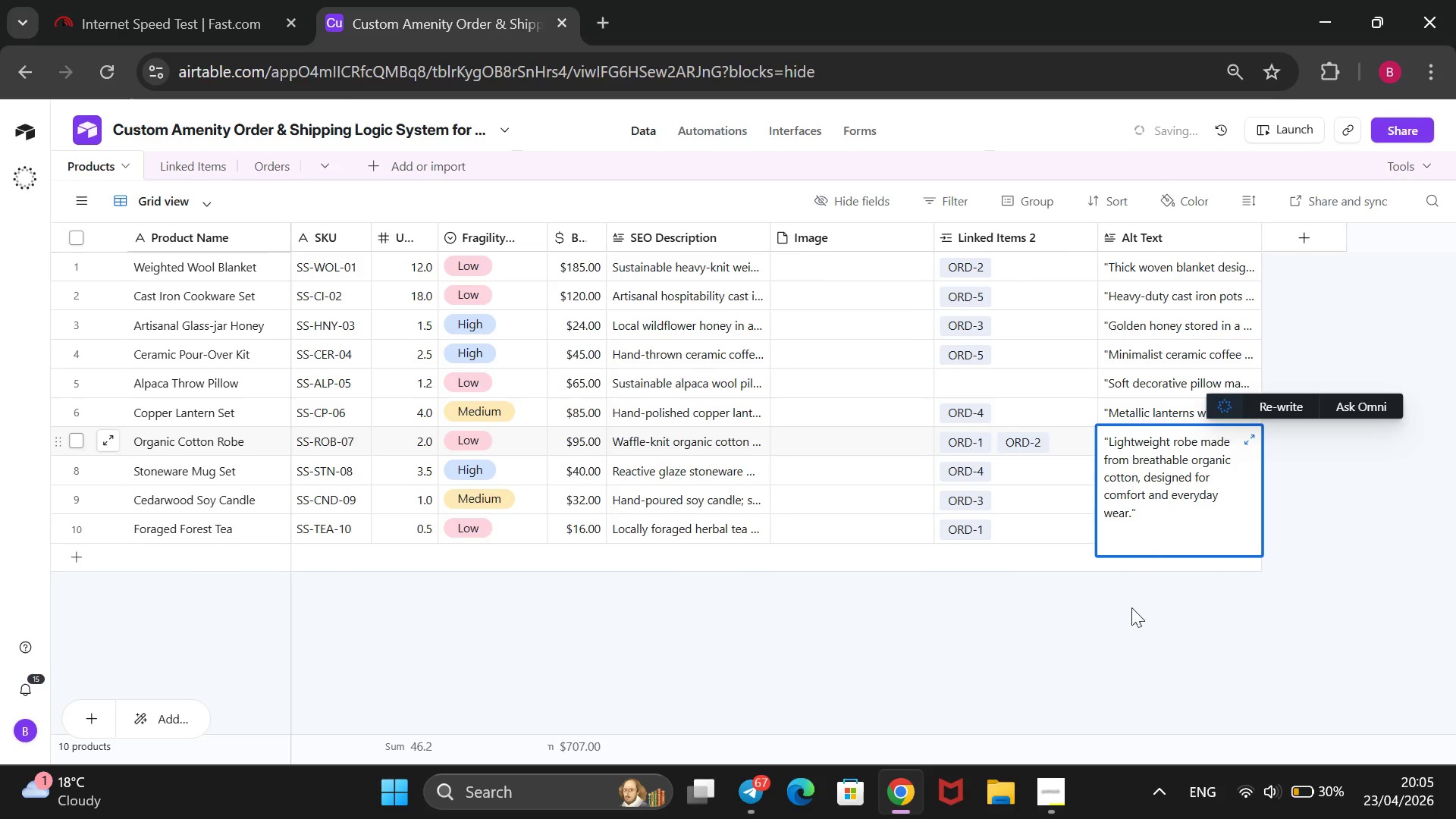 
left_click([1131, 614])
 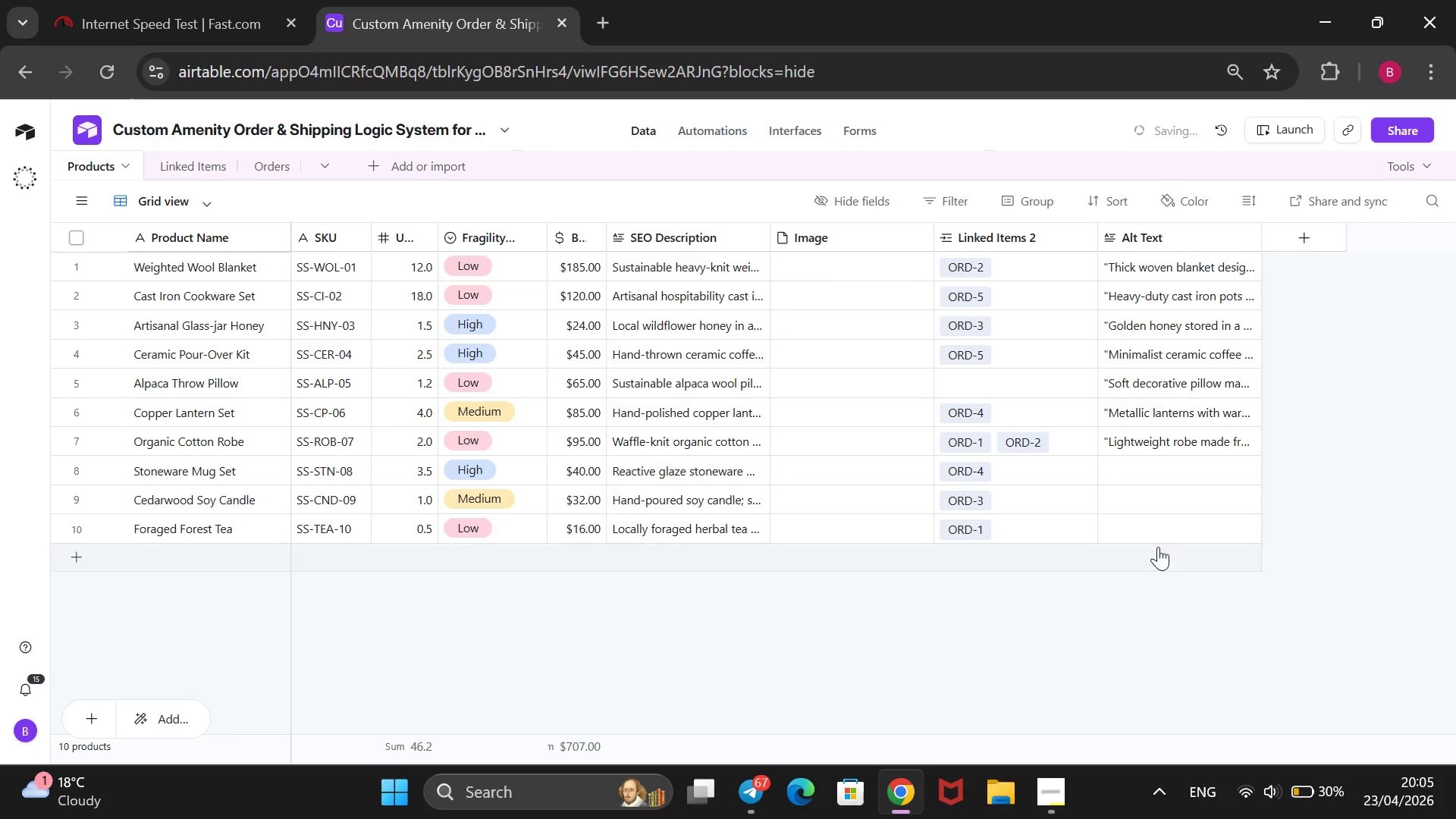 
left_click([1193, 472])
 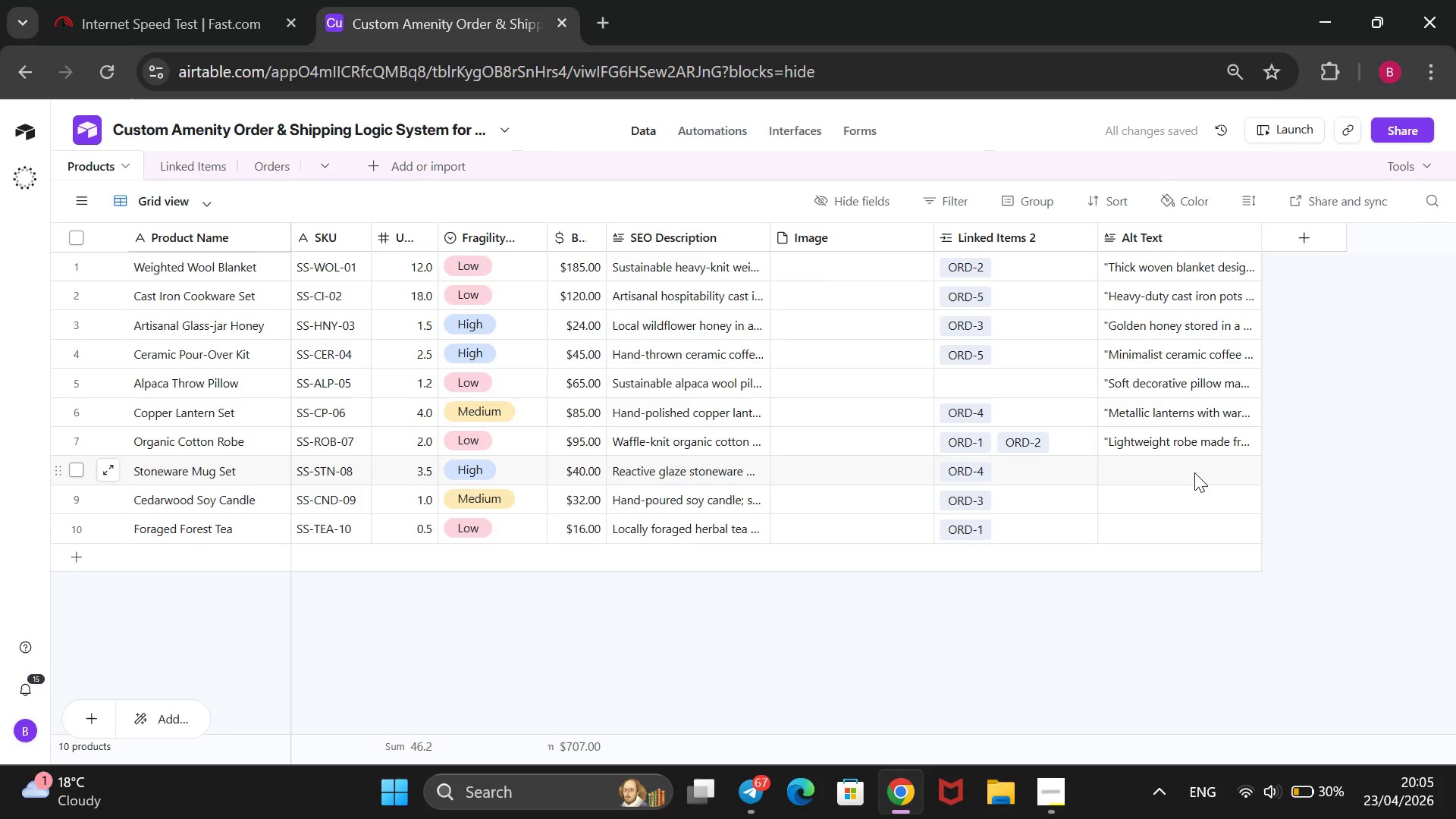 
key(Enter)
 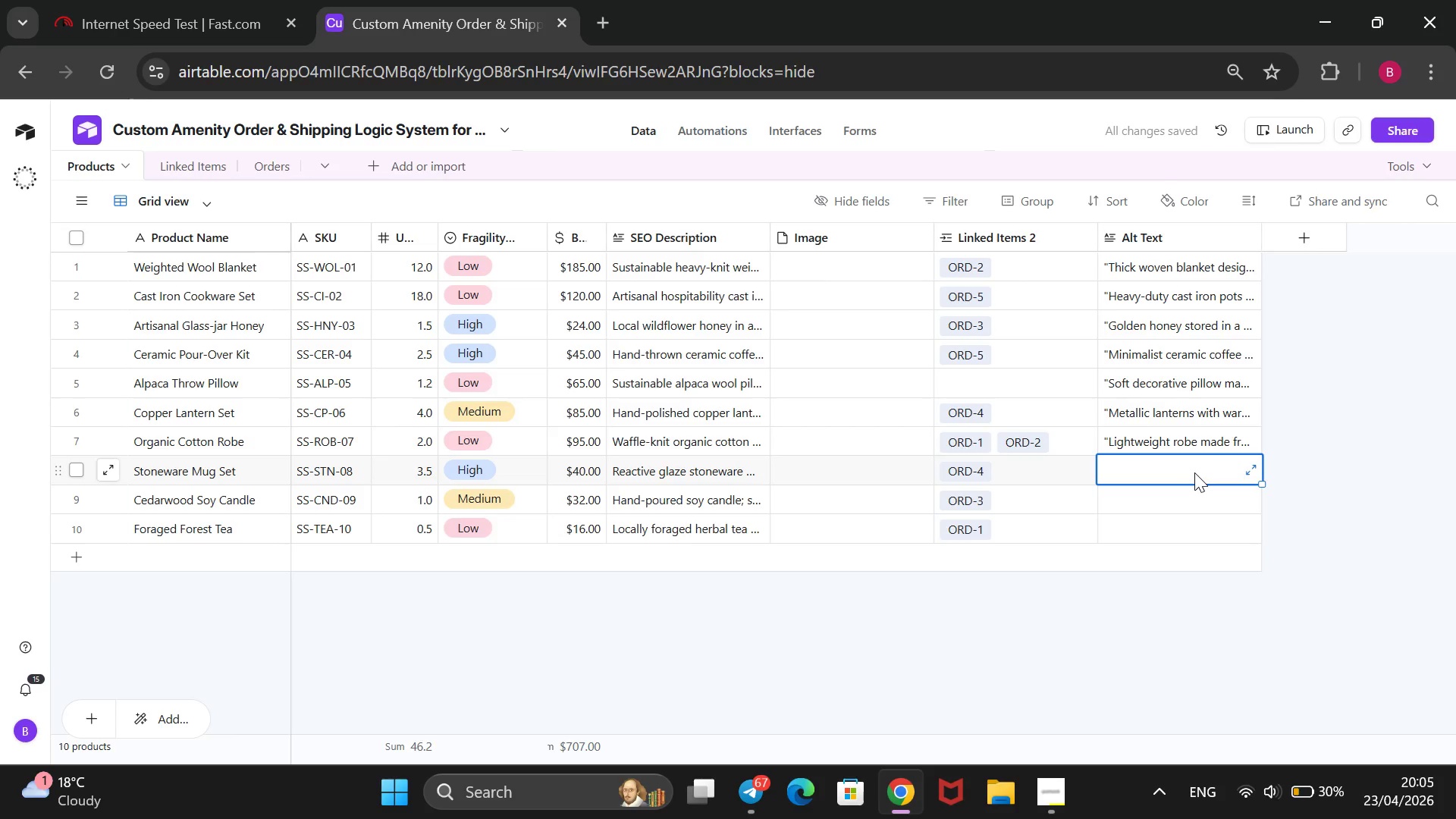 
type(@@)
 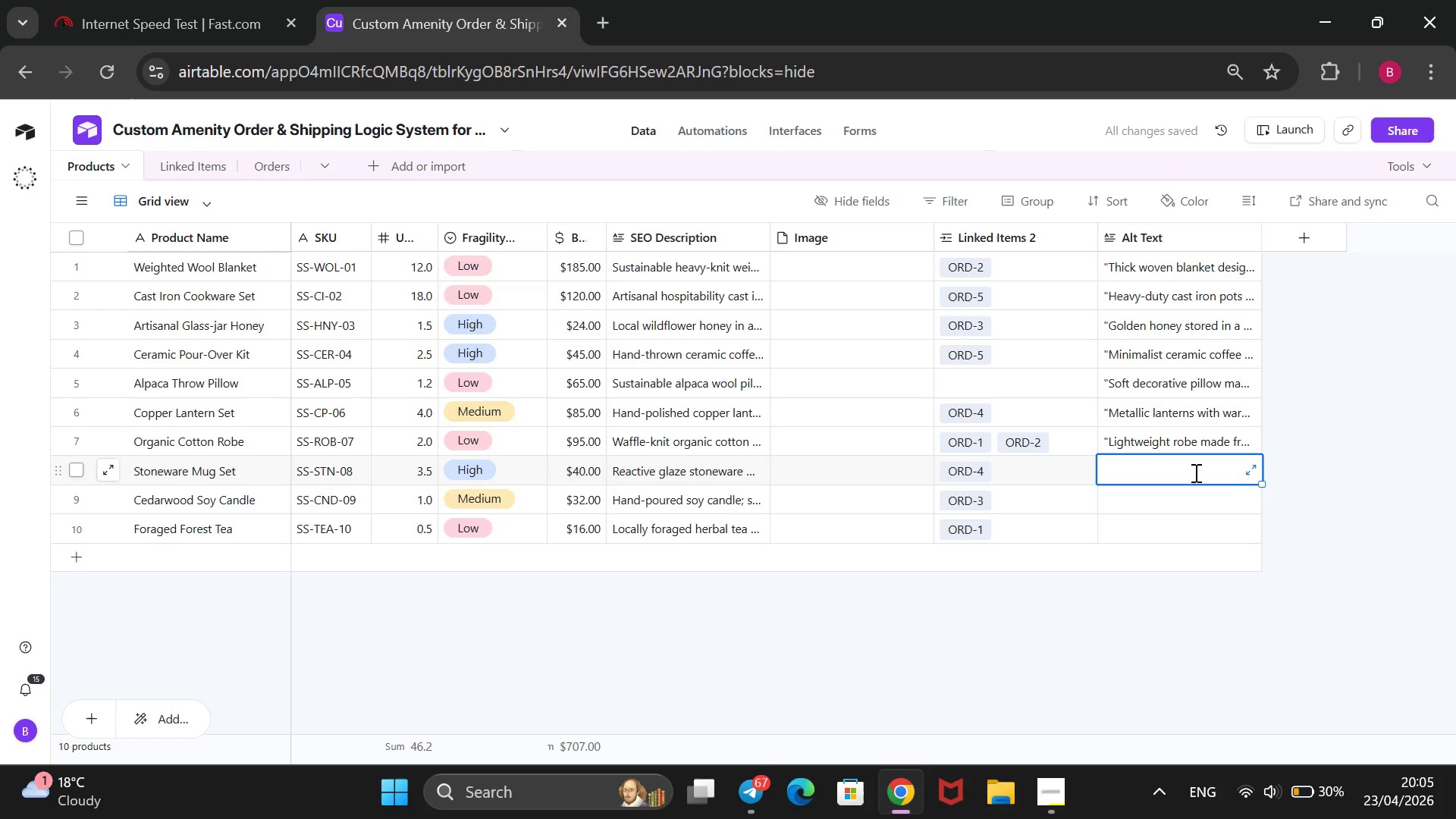 
key(ArrowLeft)
 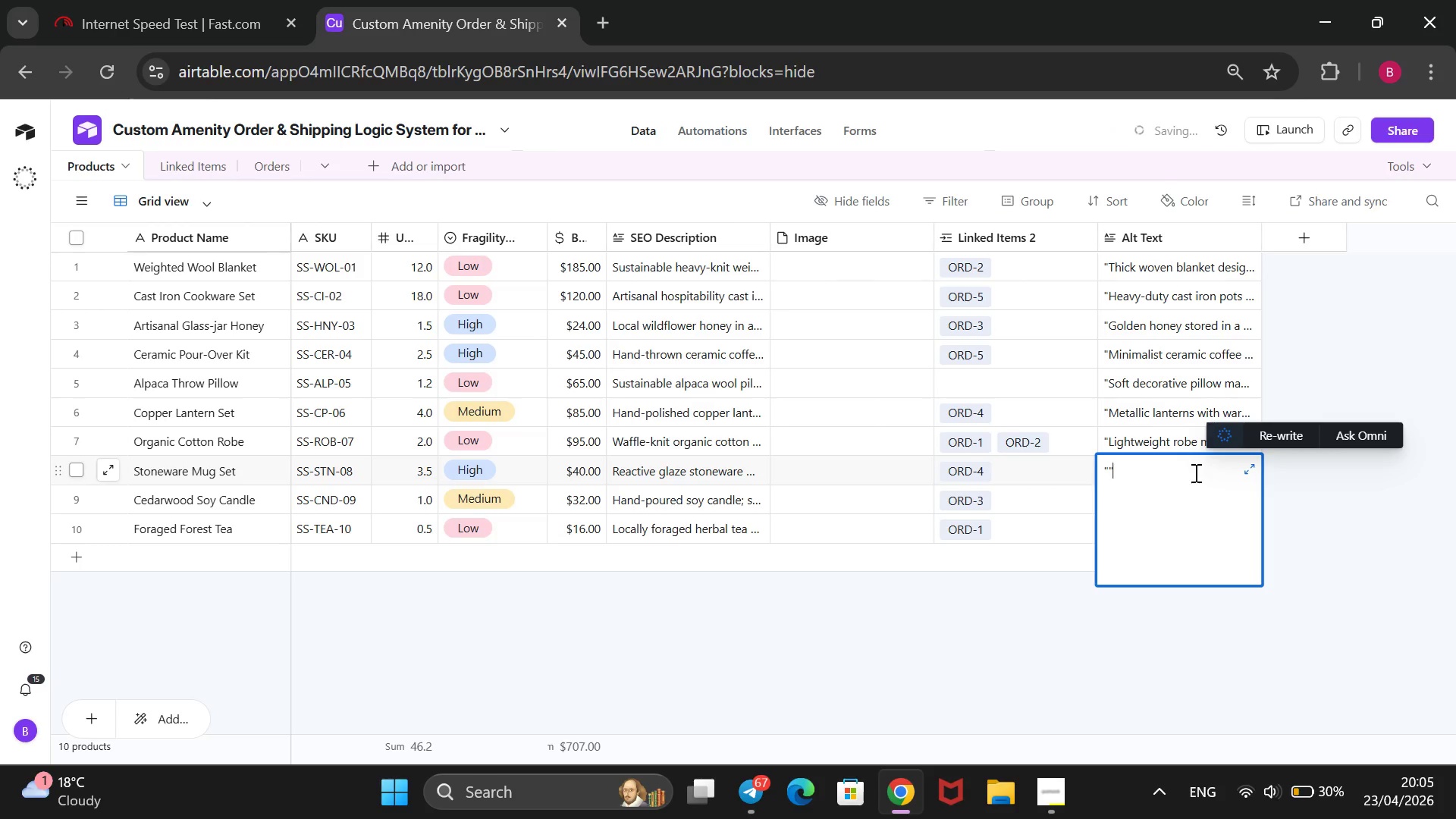 
key(ArrowLeft)
 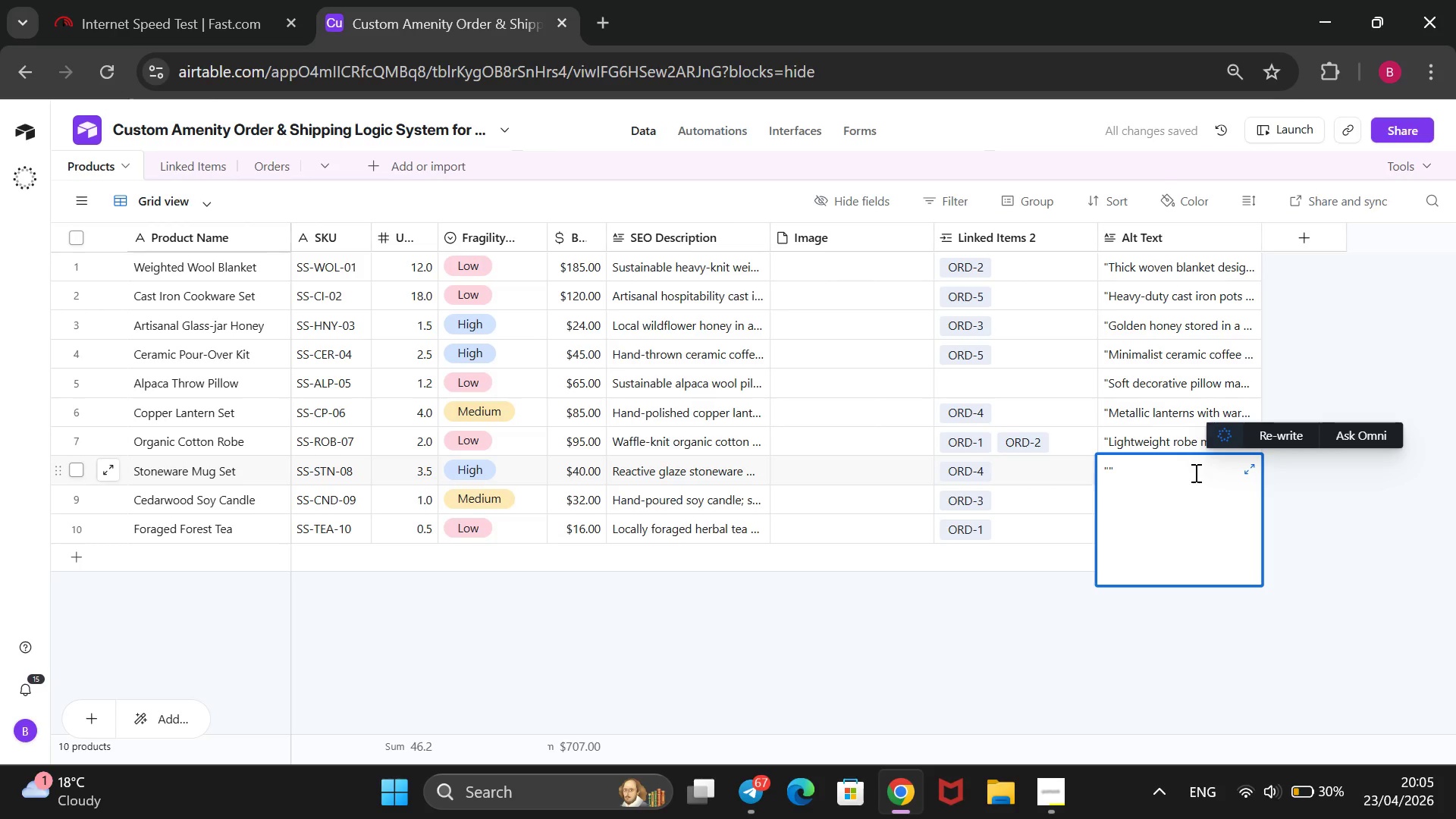 
type(Natural soy wax candle infused with a wody cedarwood scent )
 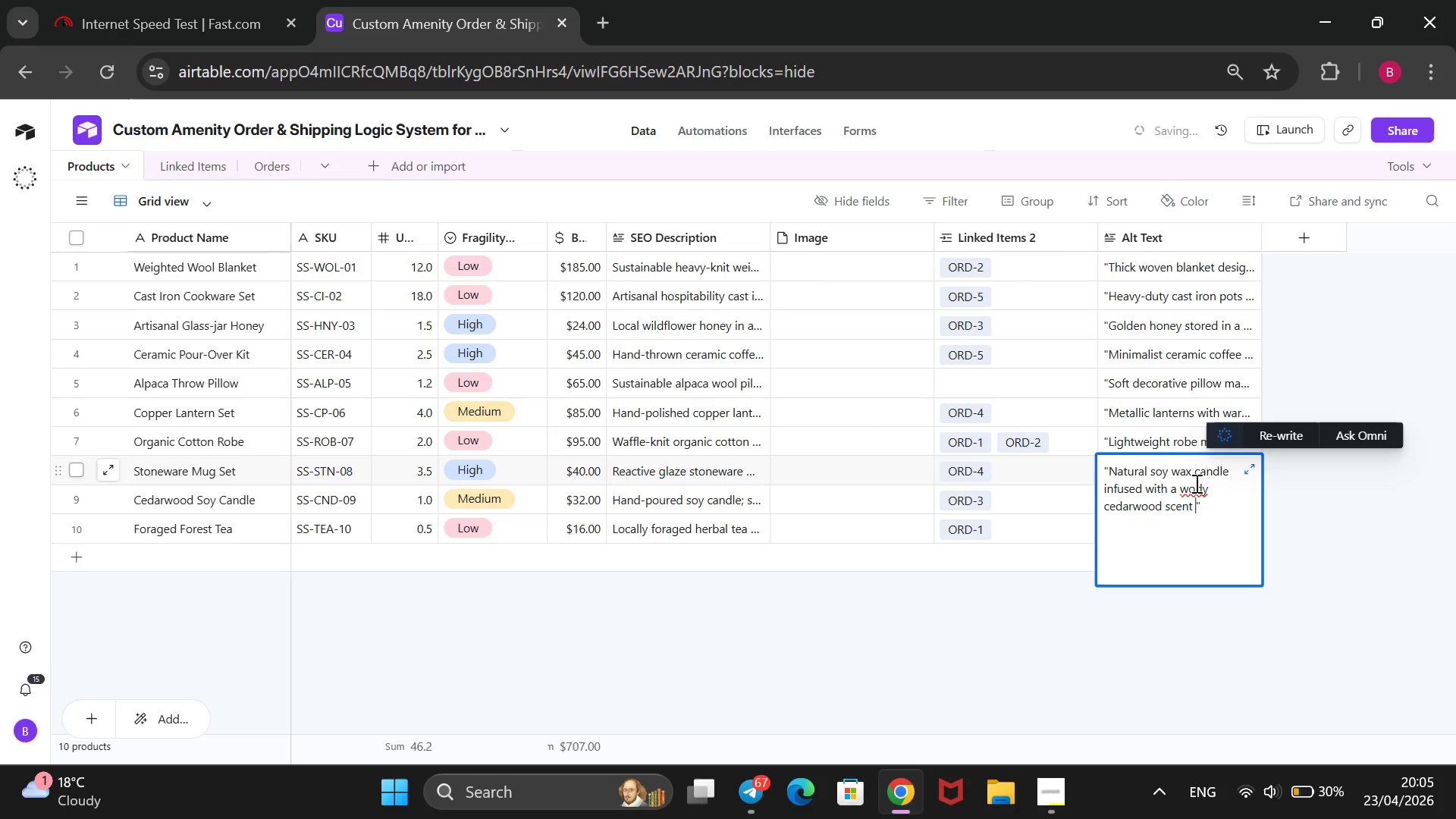 
left_click([1195, 483])
 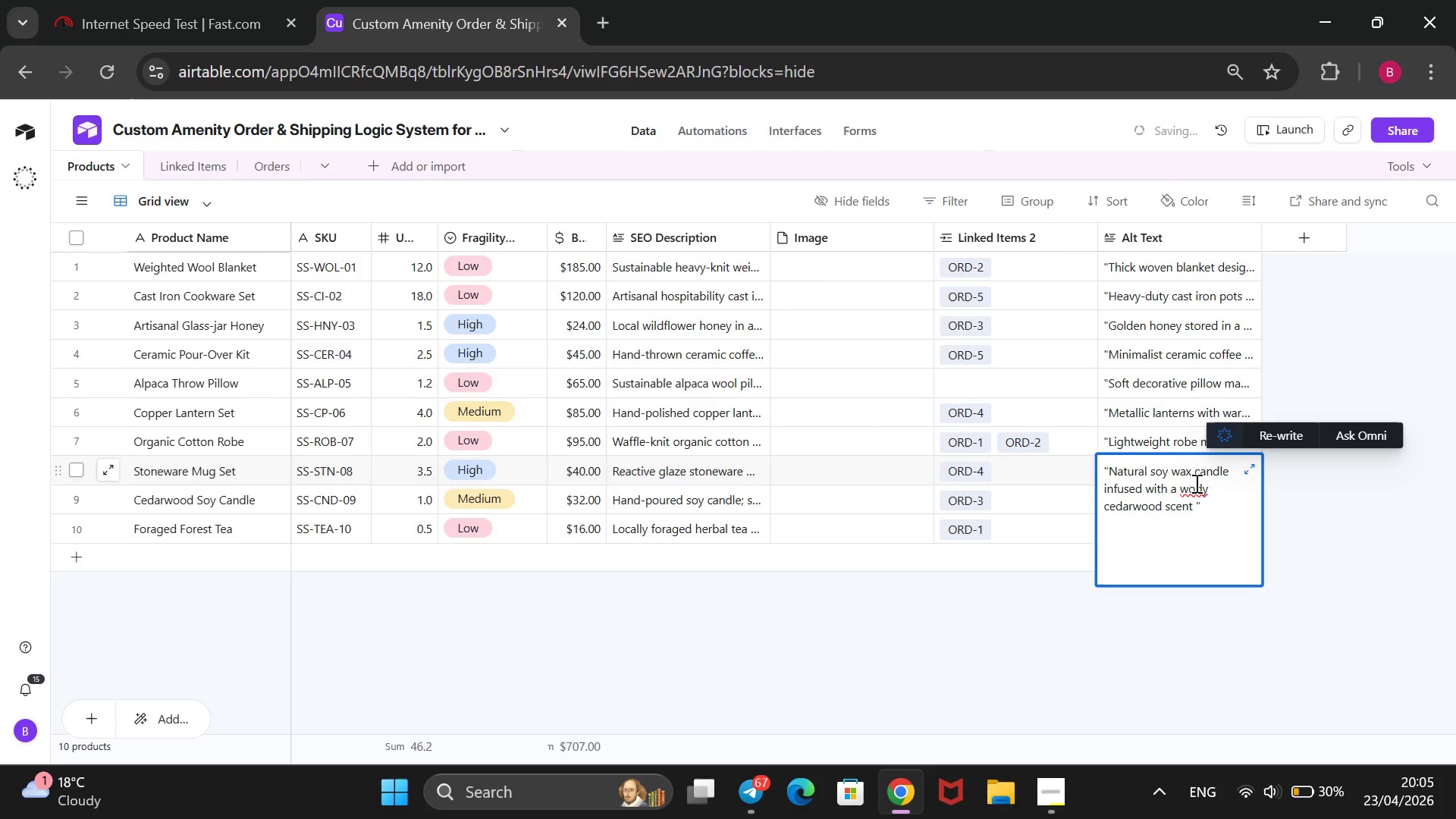 
key(O)
 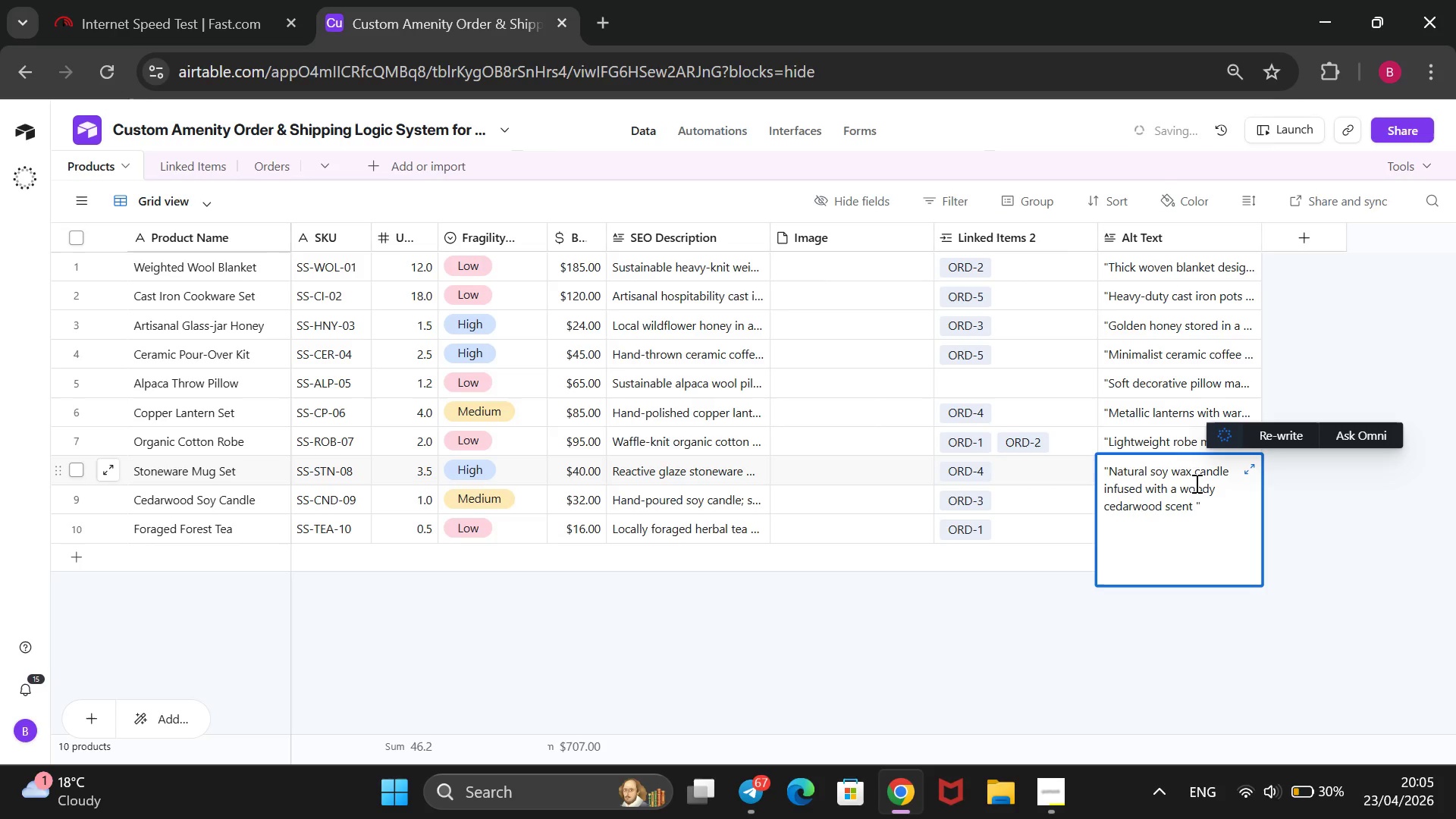 
key(ArrowDown)
 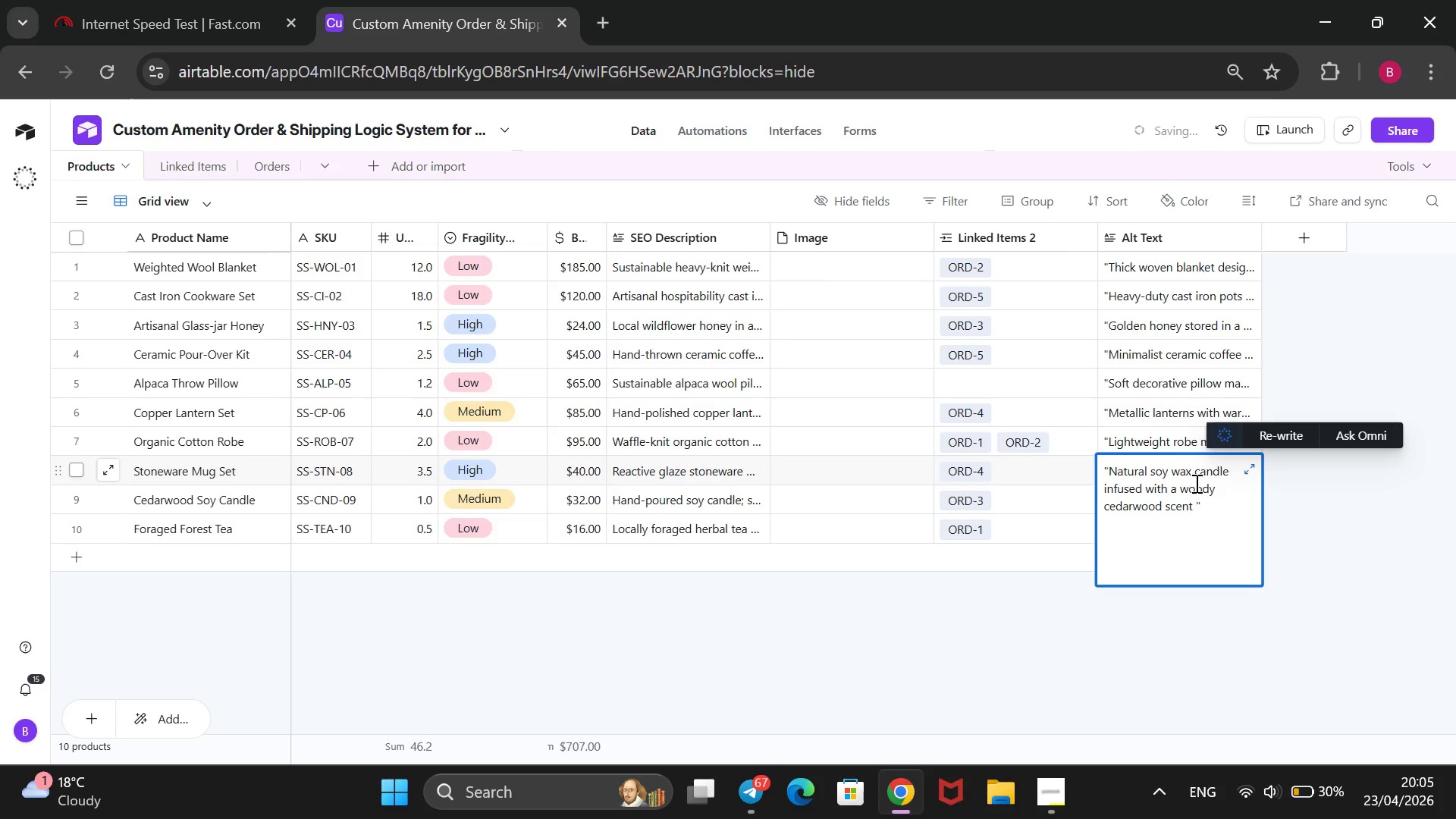 
key(ArrowLeft)
 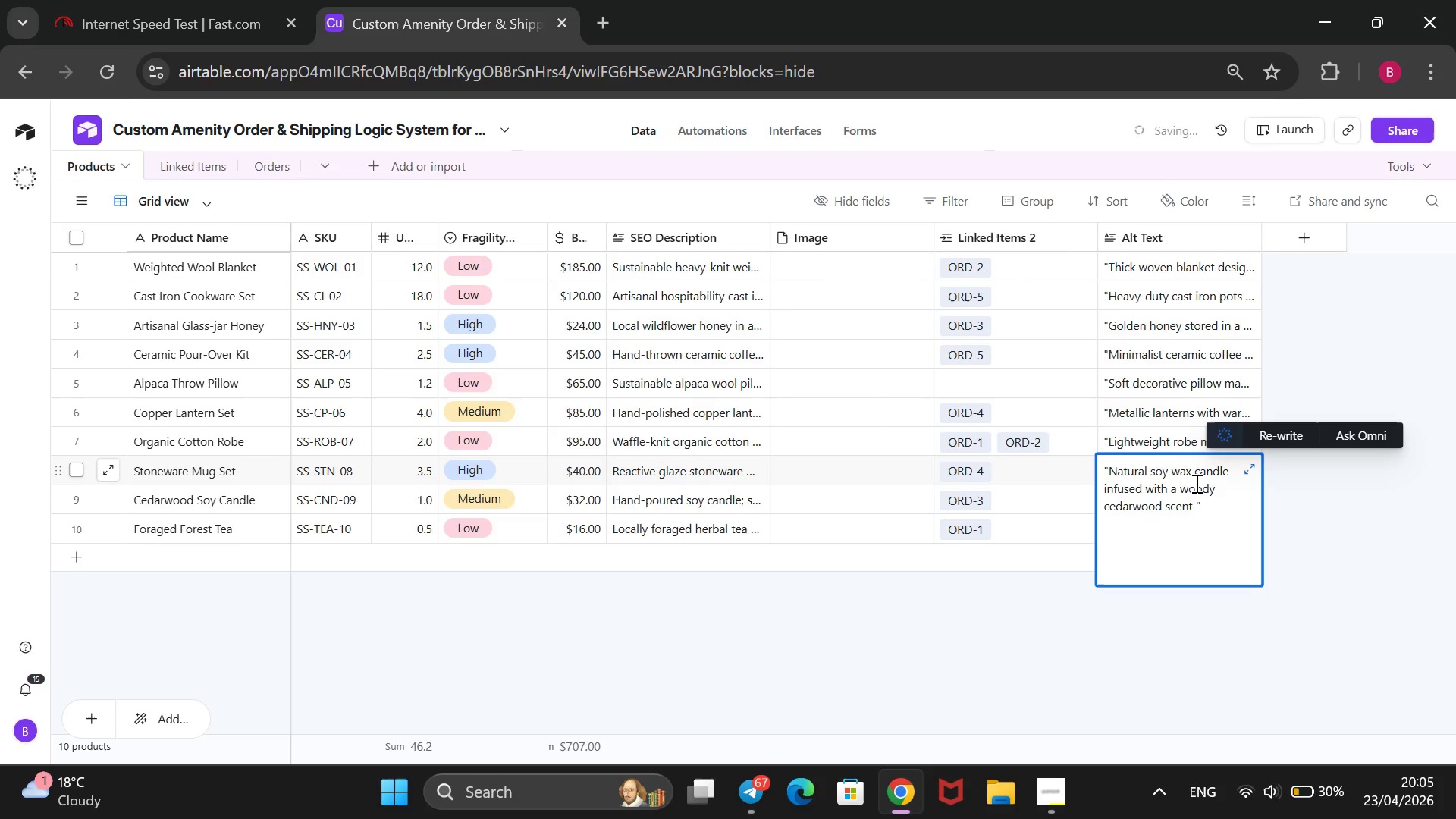 
key(ArrowLeft)
 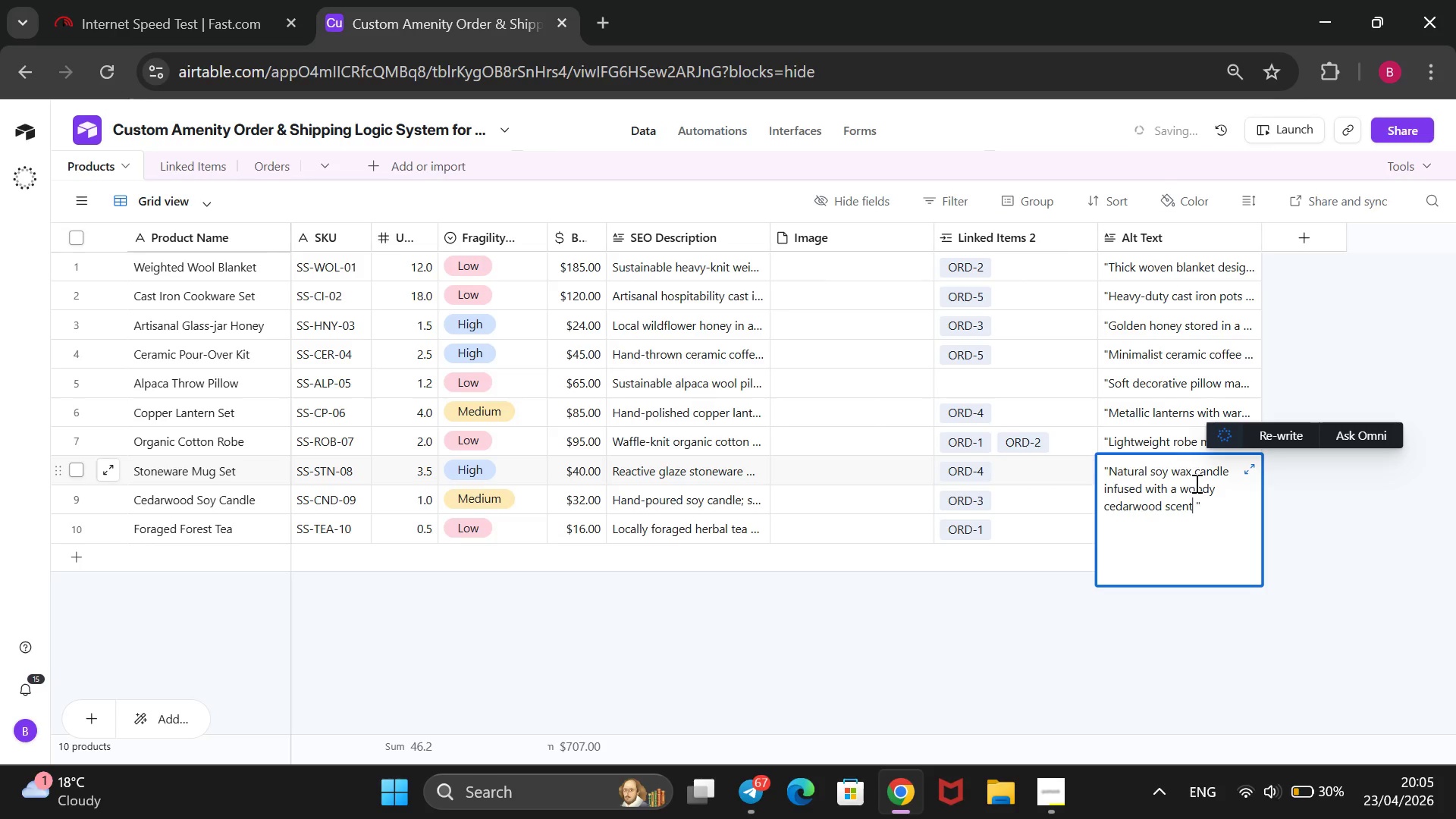 
type( in a simple container.)
 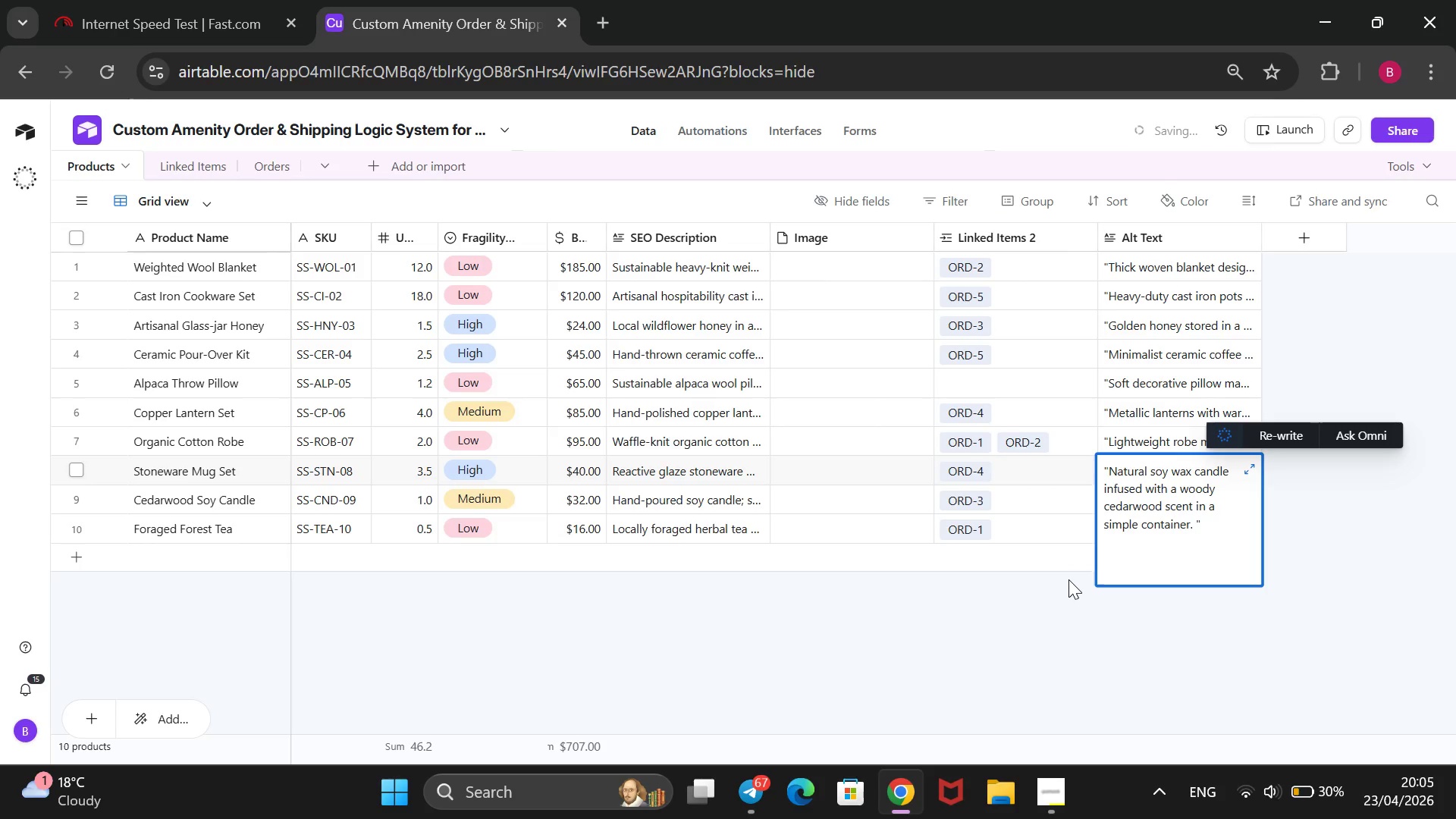 
wait(8.75)
 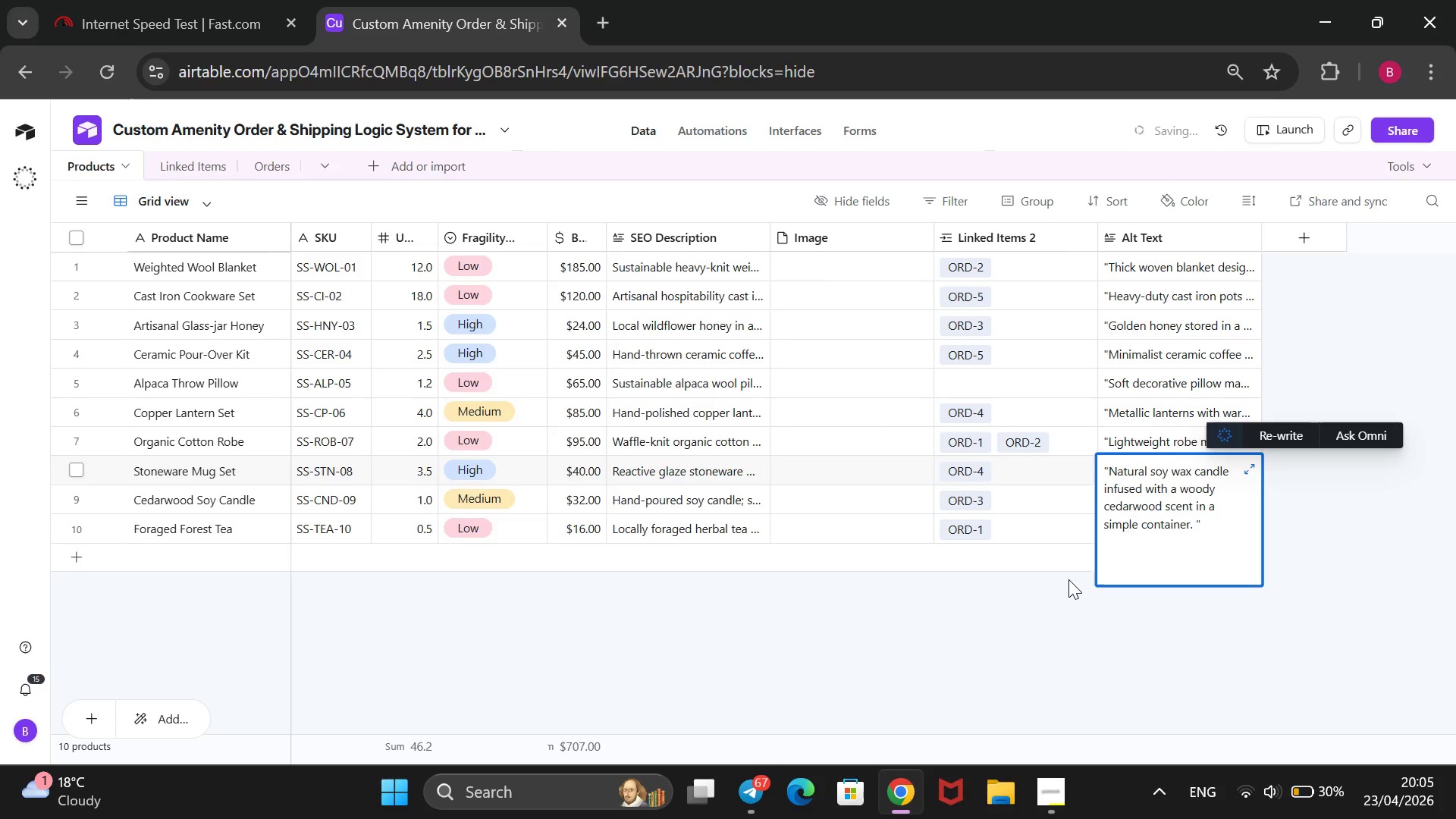 
left_click_drag(start_coordinate=[1197, 526], to_coordinate=[1108, 474])
 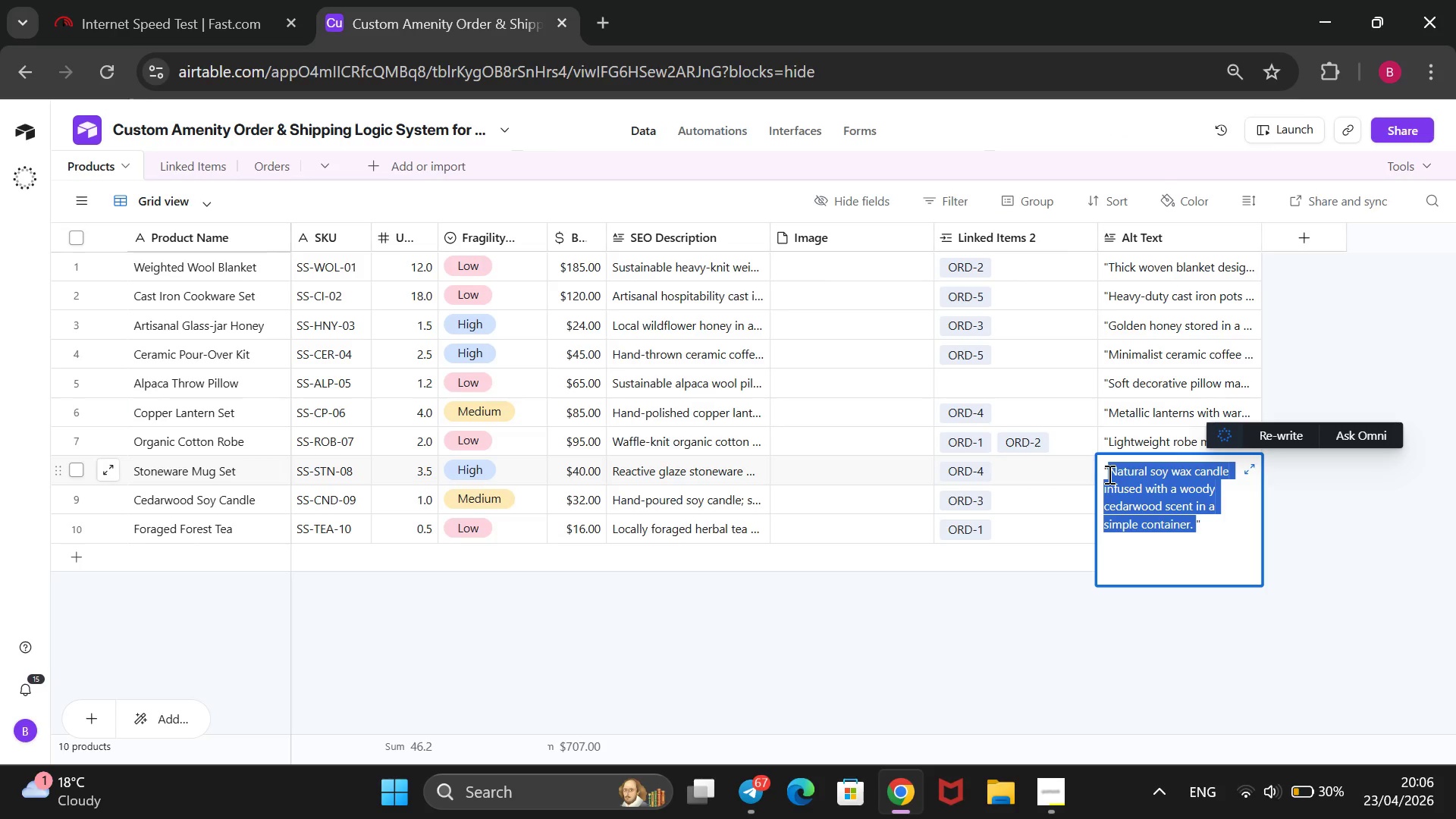 
key(Control+ControlLeft)
 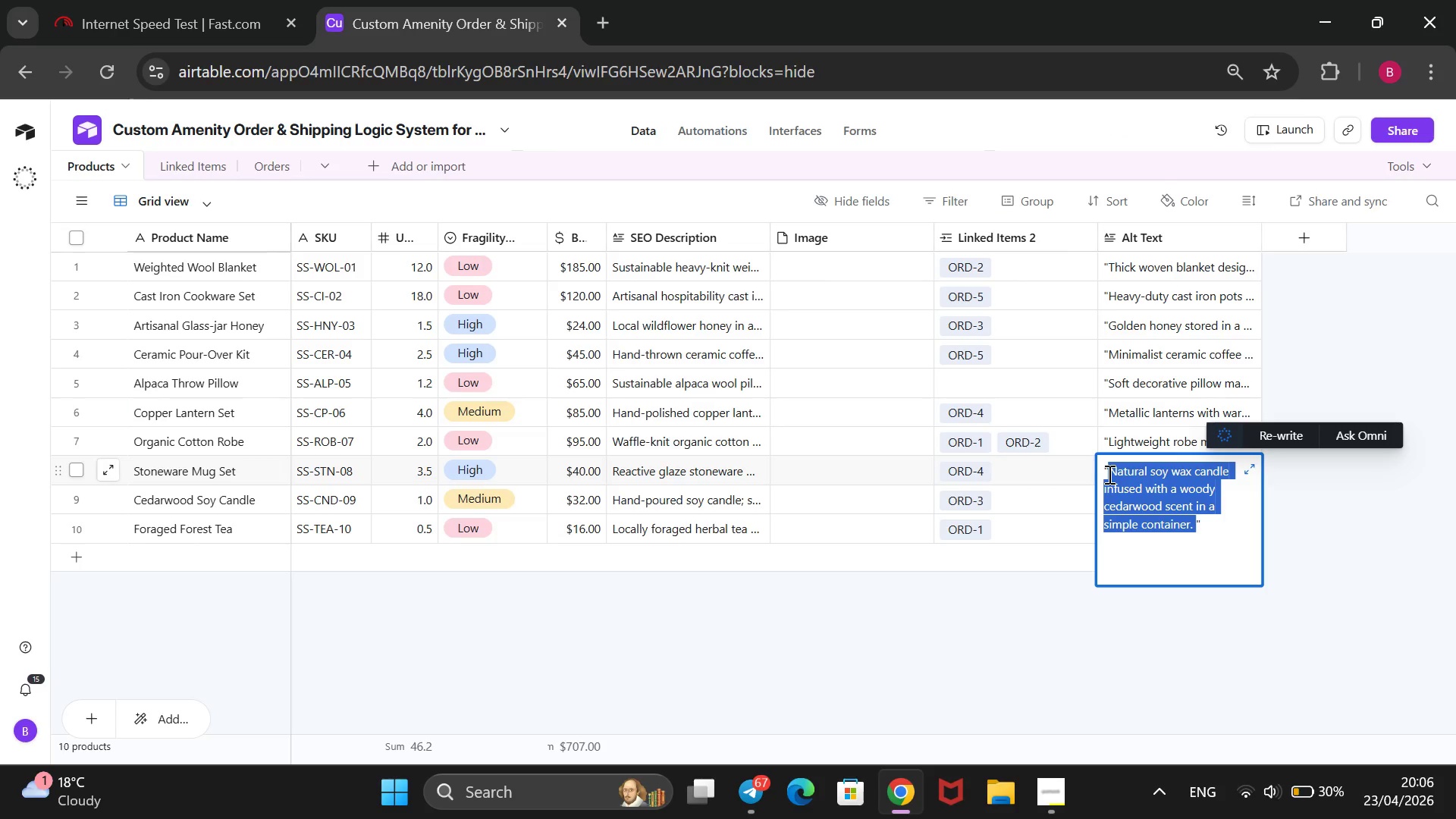 
key(Control+C)
 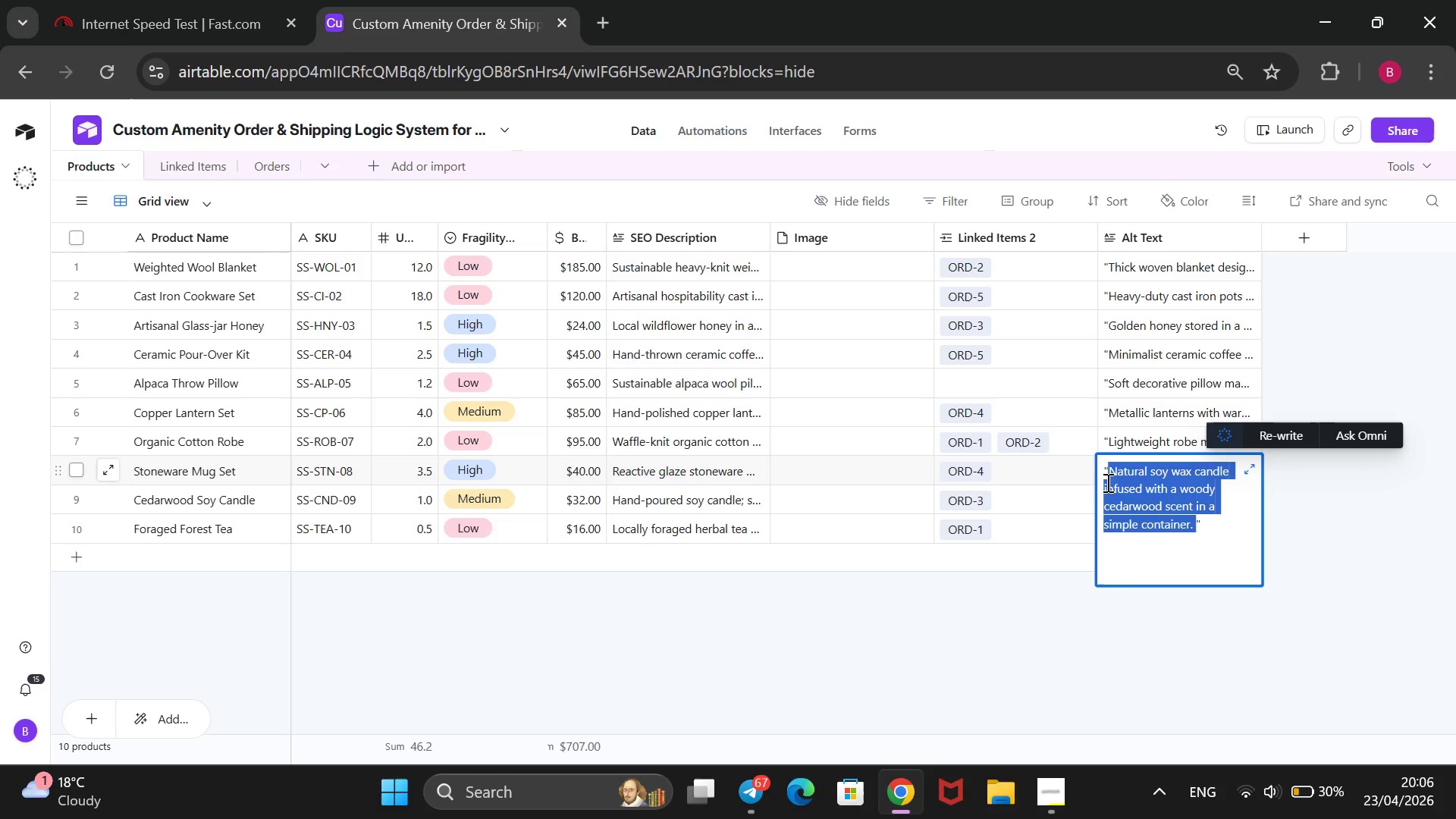 
left_click([1167, 579])
 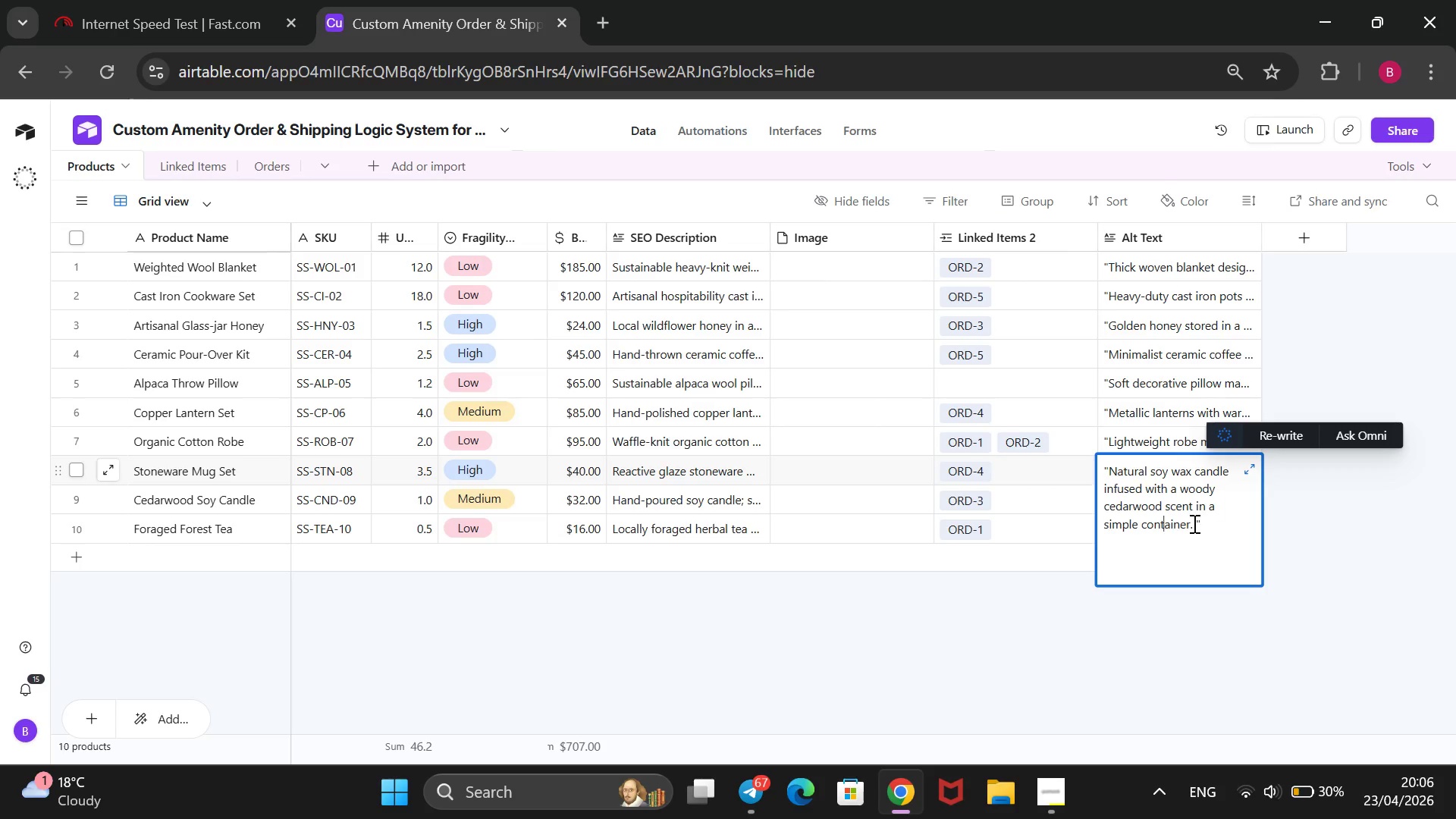 
left_click_drag(start_coordinate=[1193, 523], to_coordinate=[1180, 522])
 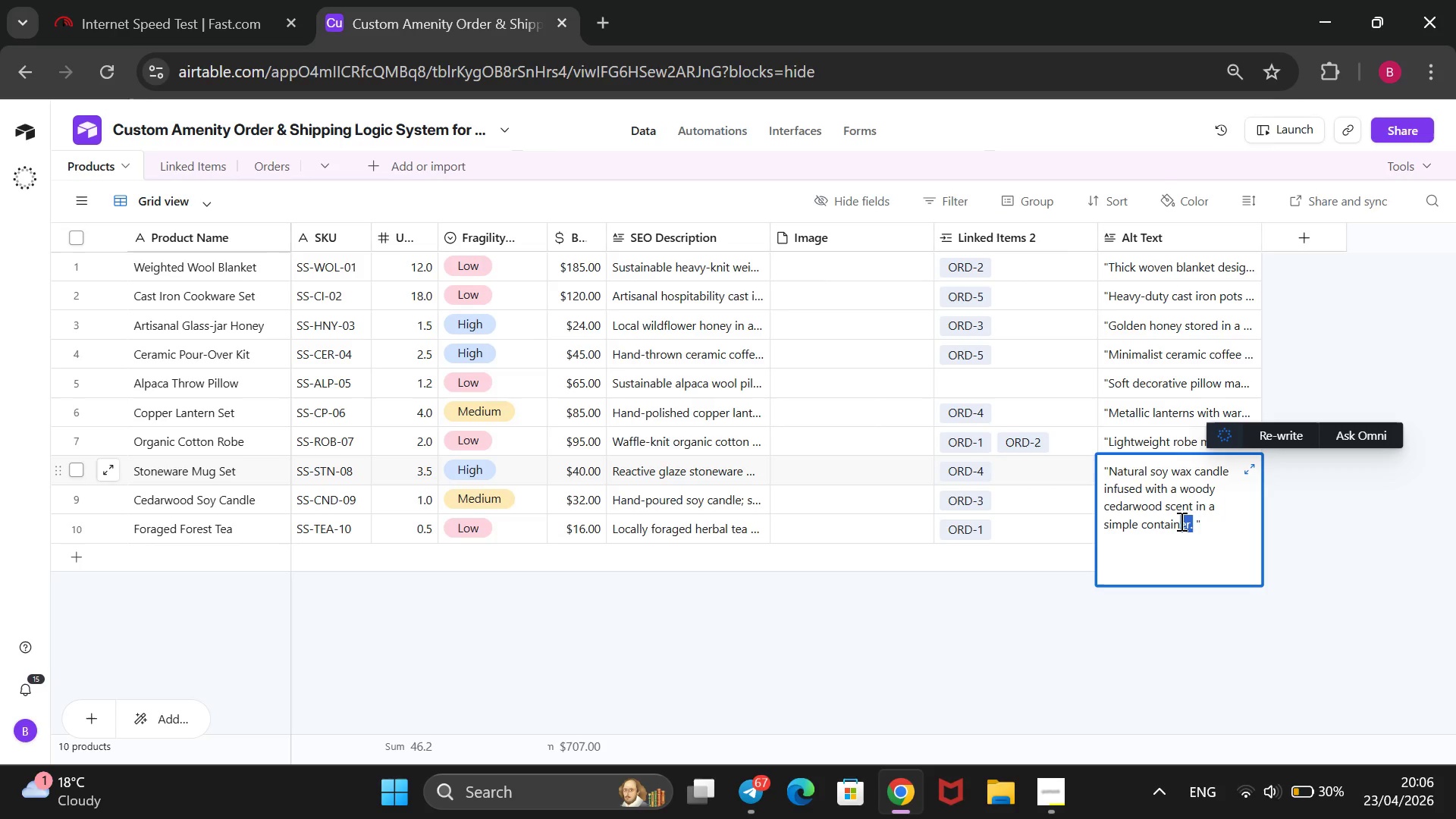 
hold_key(key=Backspace, duration=1.5)
 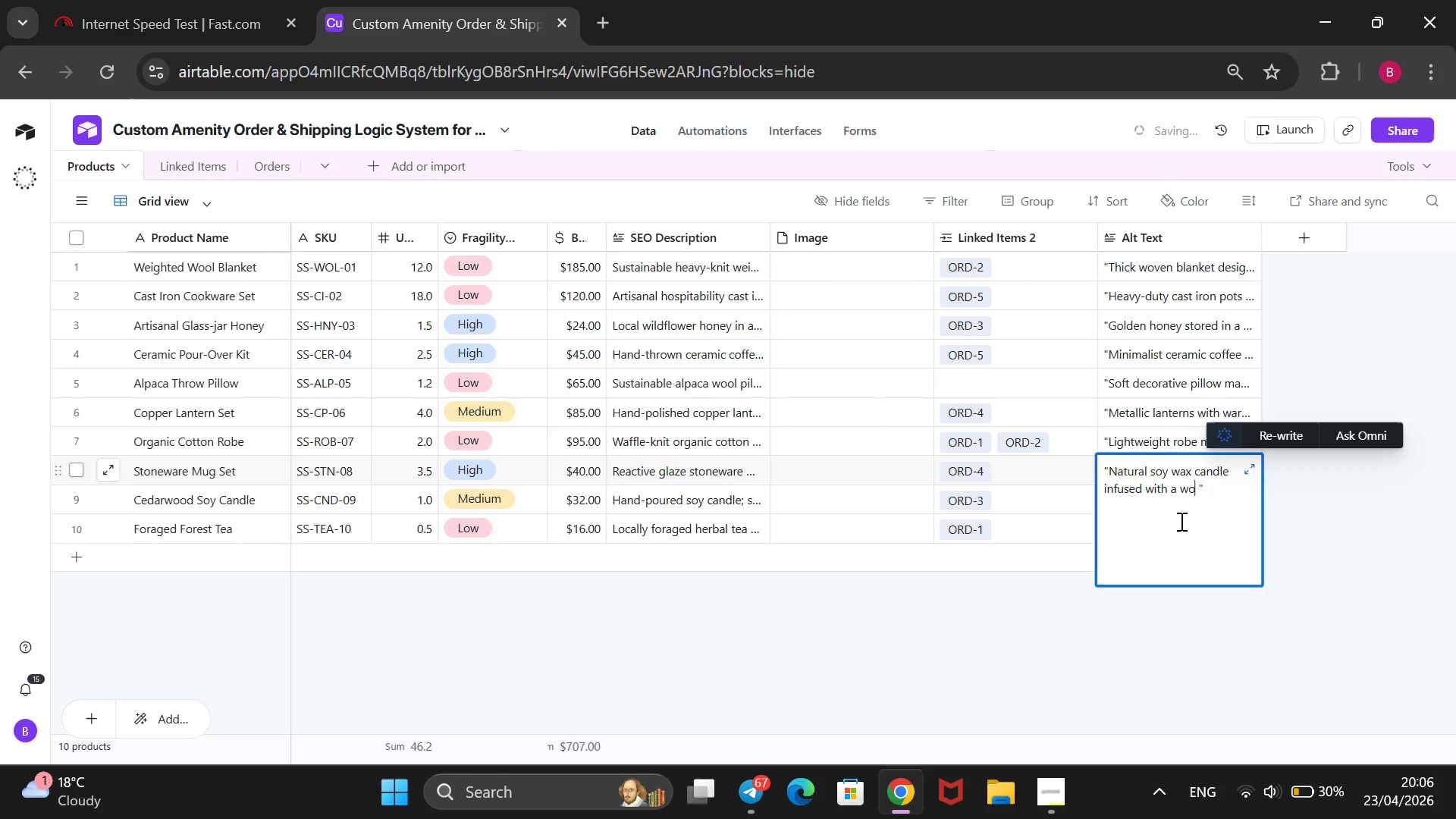 
hold_key(key=Backspace, duration=1.48)
 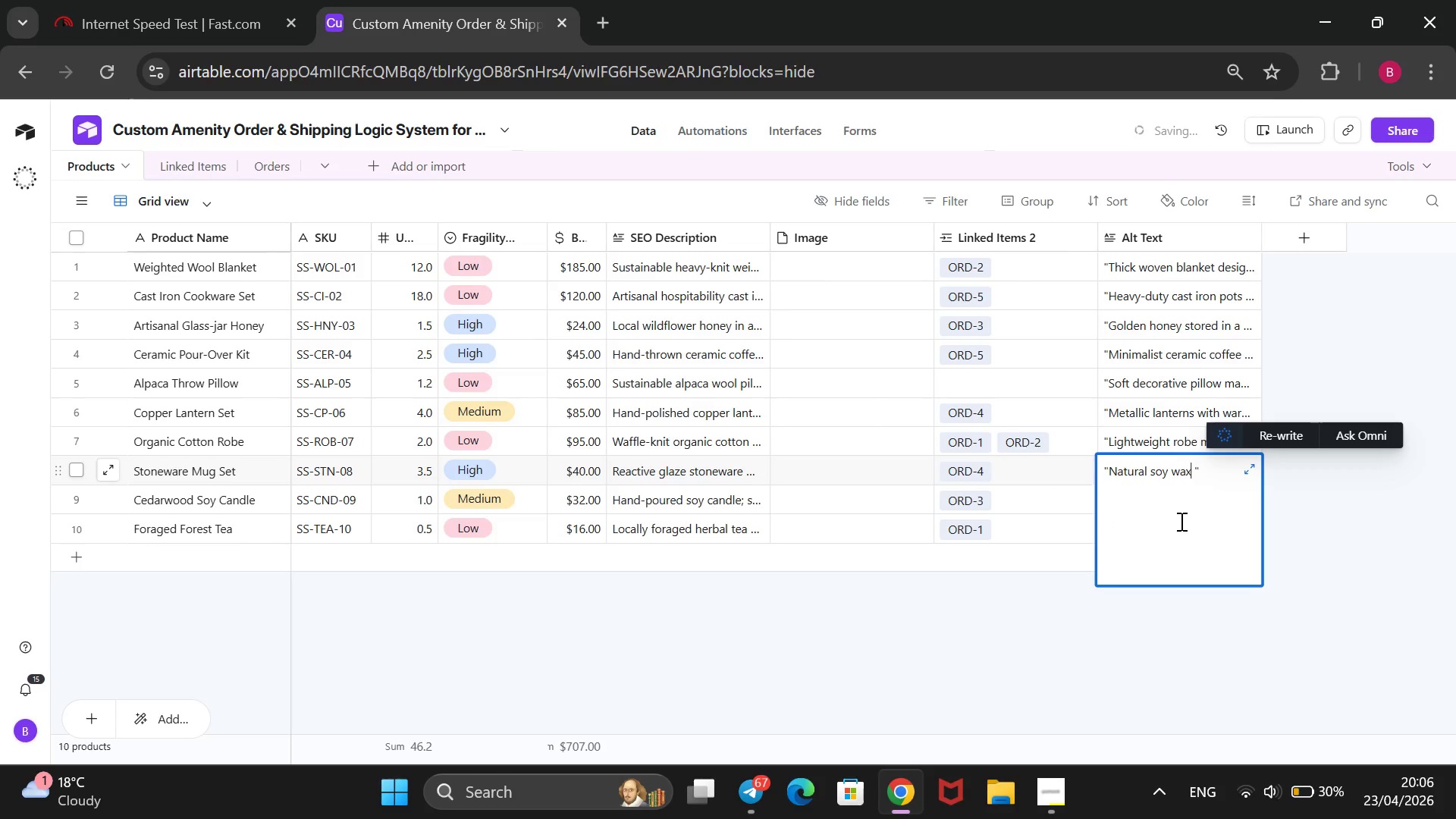 
key(Backspace)
key(Backspace)
key(Backspace)
key(Backspace)
key(Backspace)
key(Backspace)
key(Backspace)
key(Backspace)
key(Backspace)
key(Backspace)
key(Backspace)
key(Backspace)
key(Backspace)
key(Backspace)
key(Backspace)
key(Backspace)
type(Durable)
 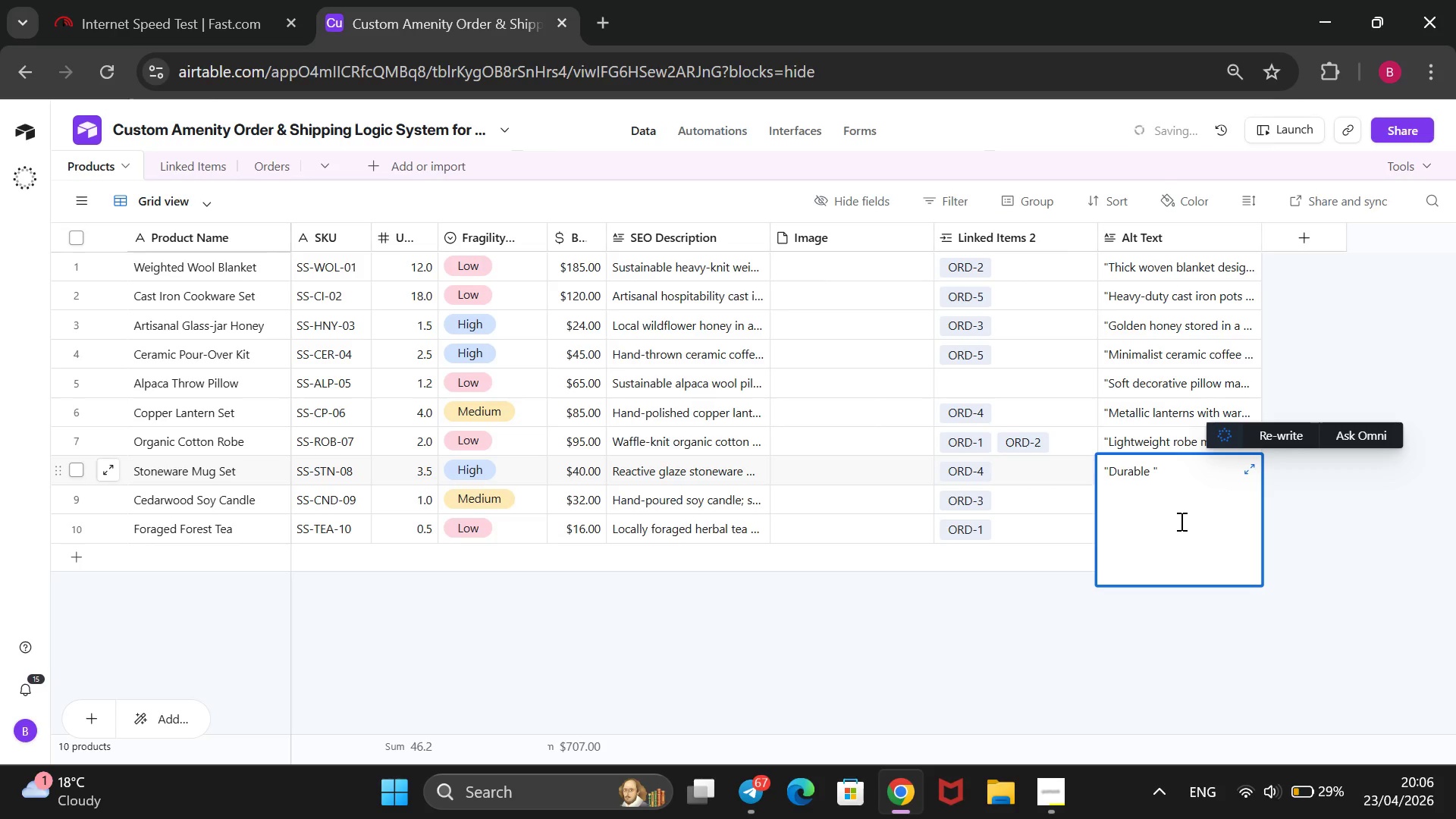 
wait(6.61)
 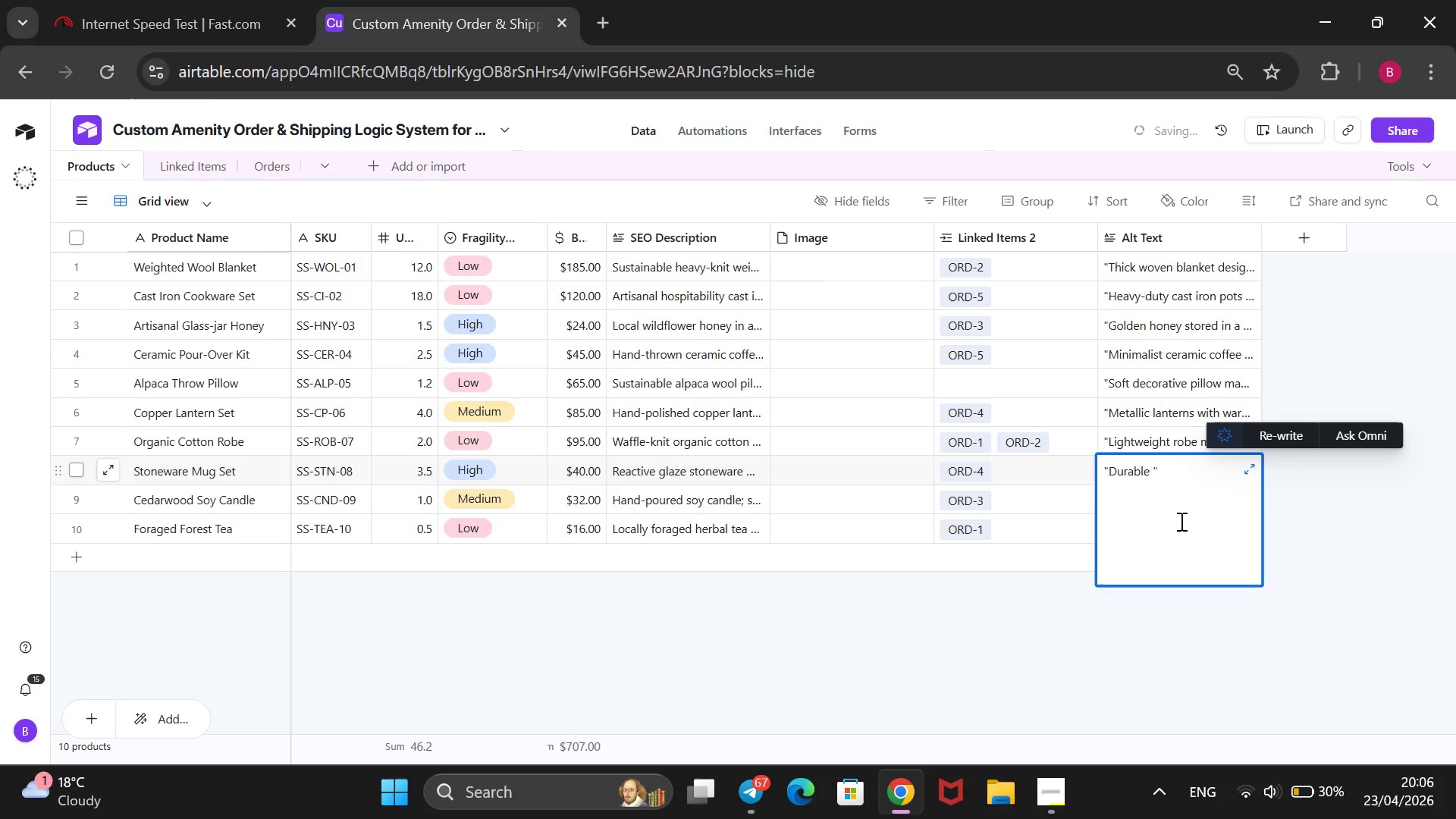 
type( handcrafted mugs with a rustic so)
key(Backspace)
type(toneware finish, ideal for hot ve)
key(Backspace)
key(Backspace)
type(beverages.)
 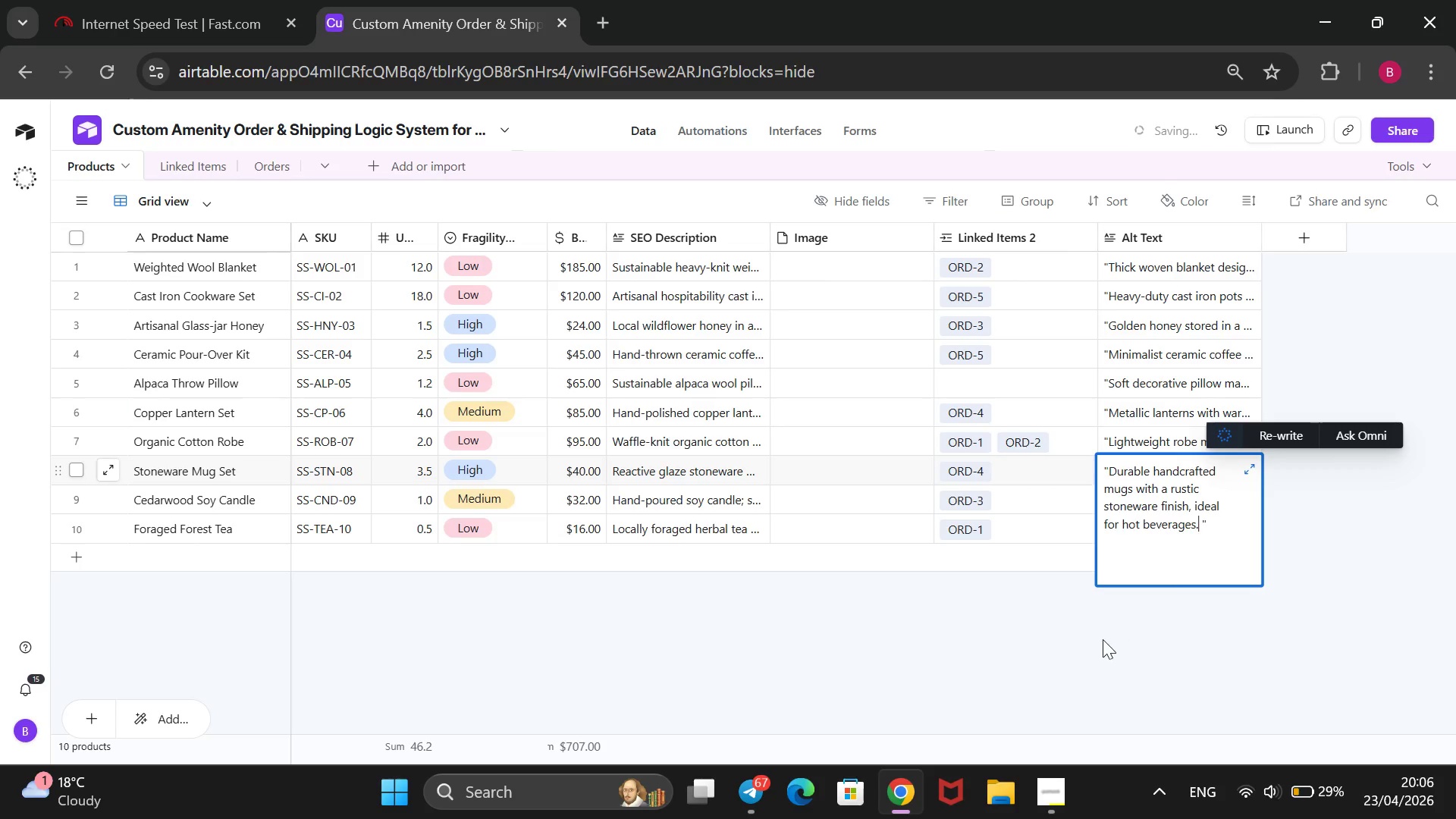 
left_click_drag(start_coordinate=[1098, 650], to_coordinate=[1090, 652])
 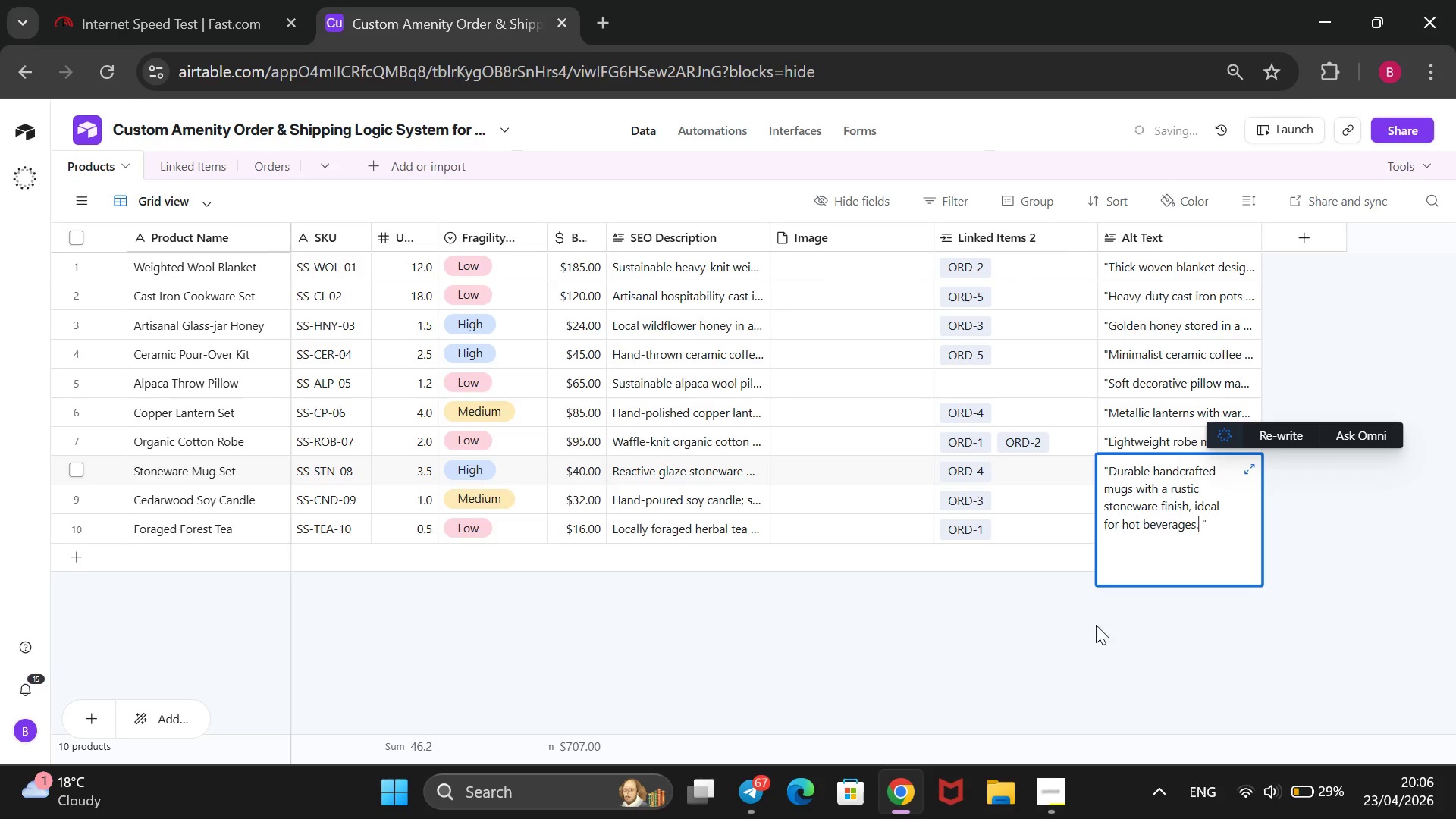 
mouse_move([1128, 590])
 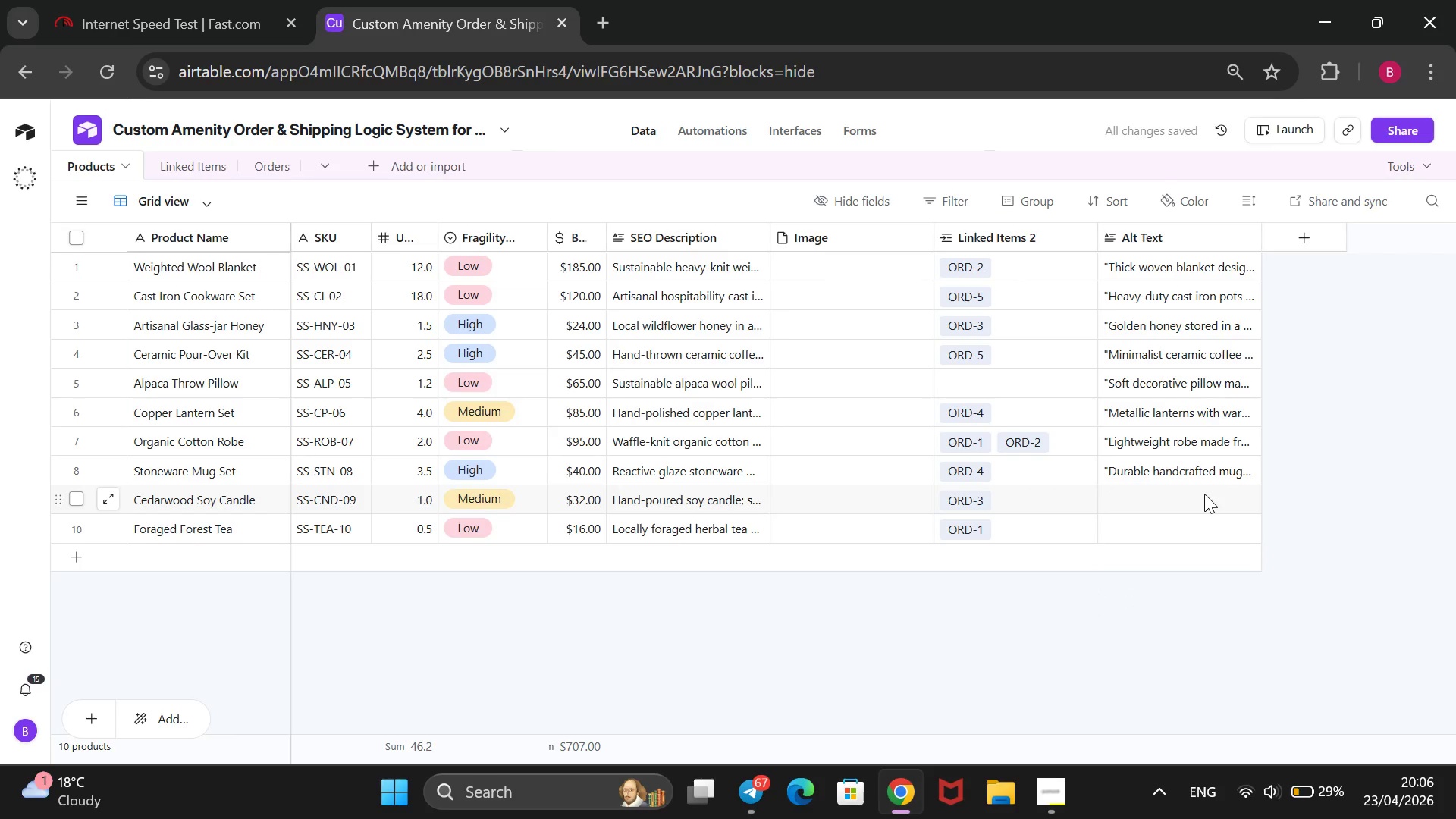 
left_click([1203, 494])
 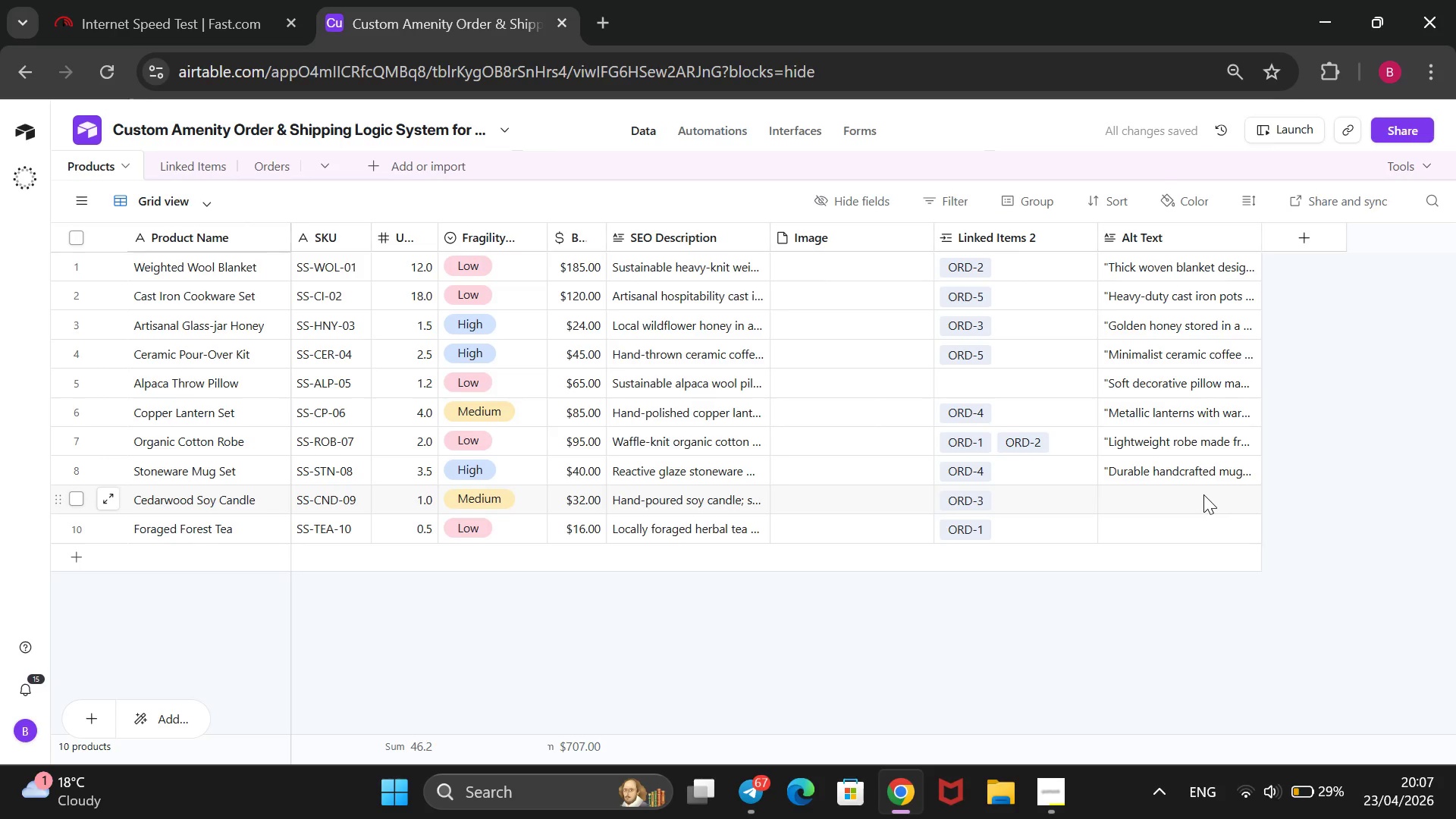 
wait(5.16)
 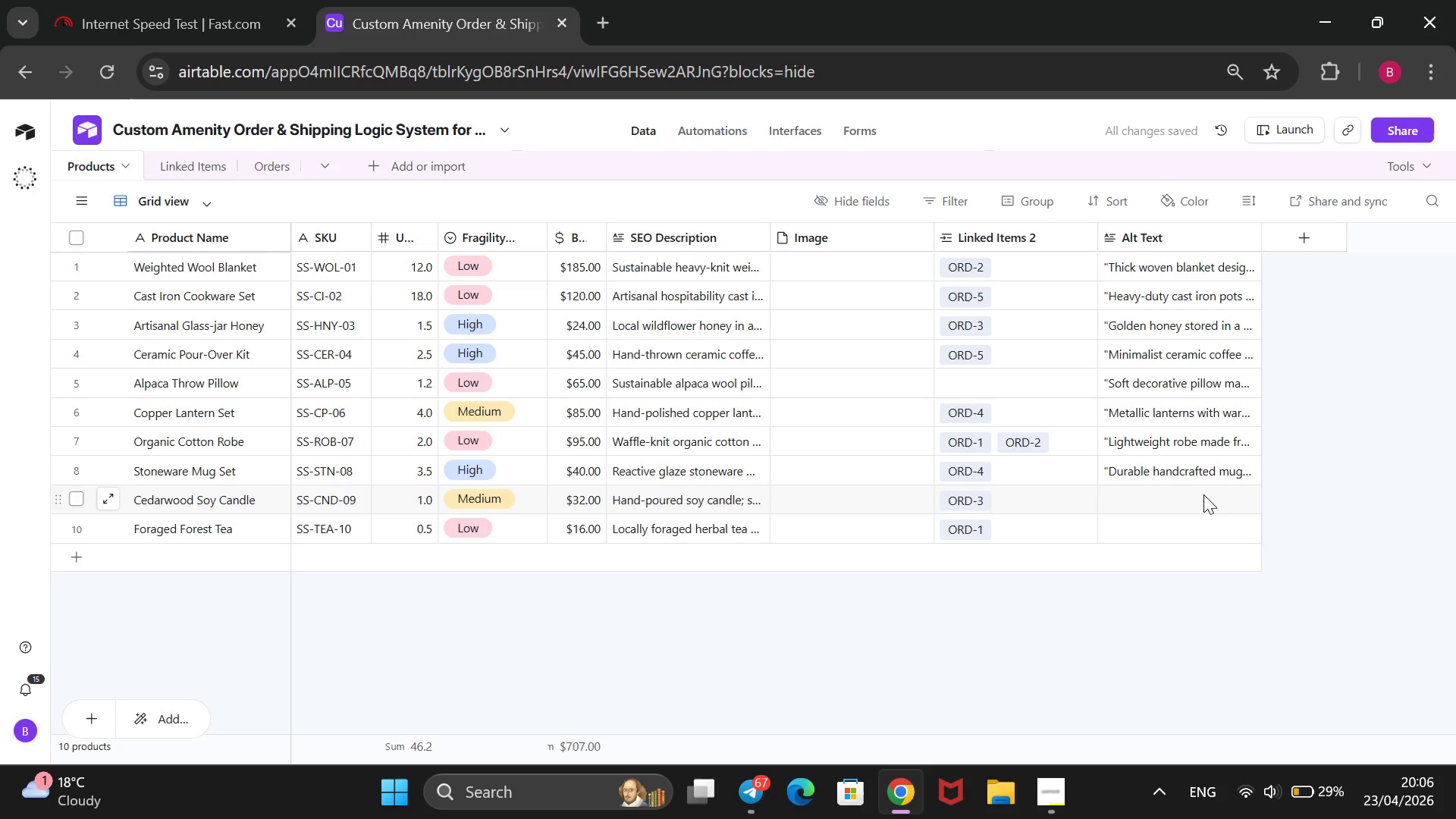 
type(@@)
 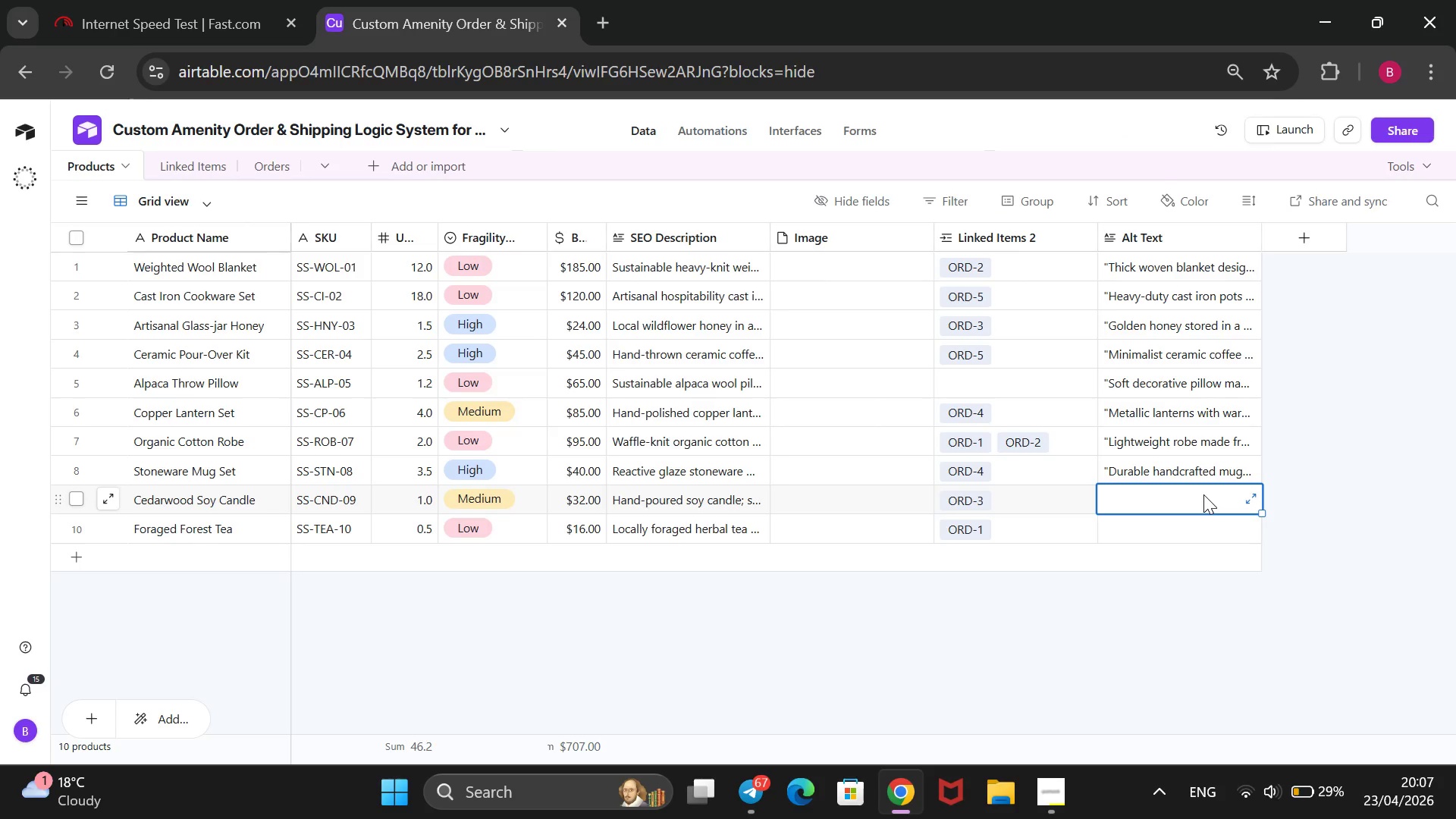 
key(ArrowLeft)
 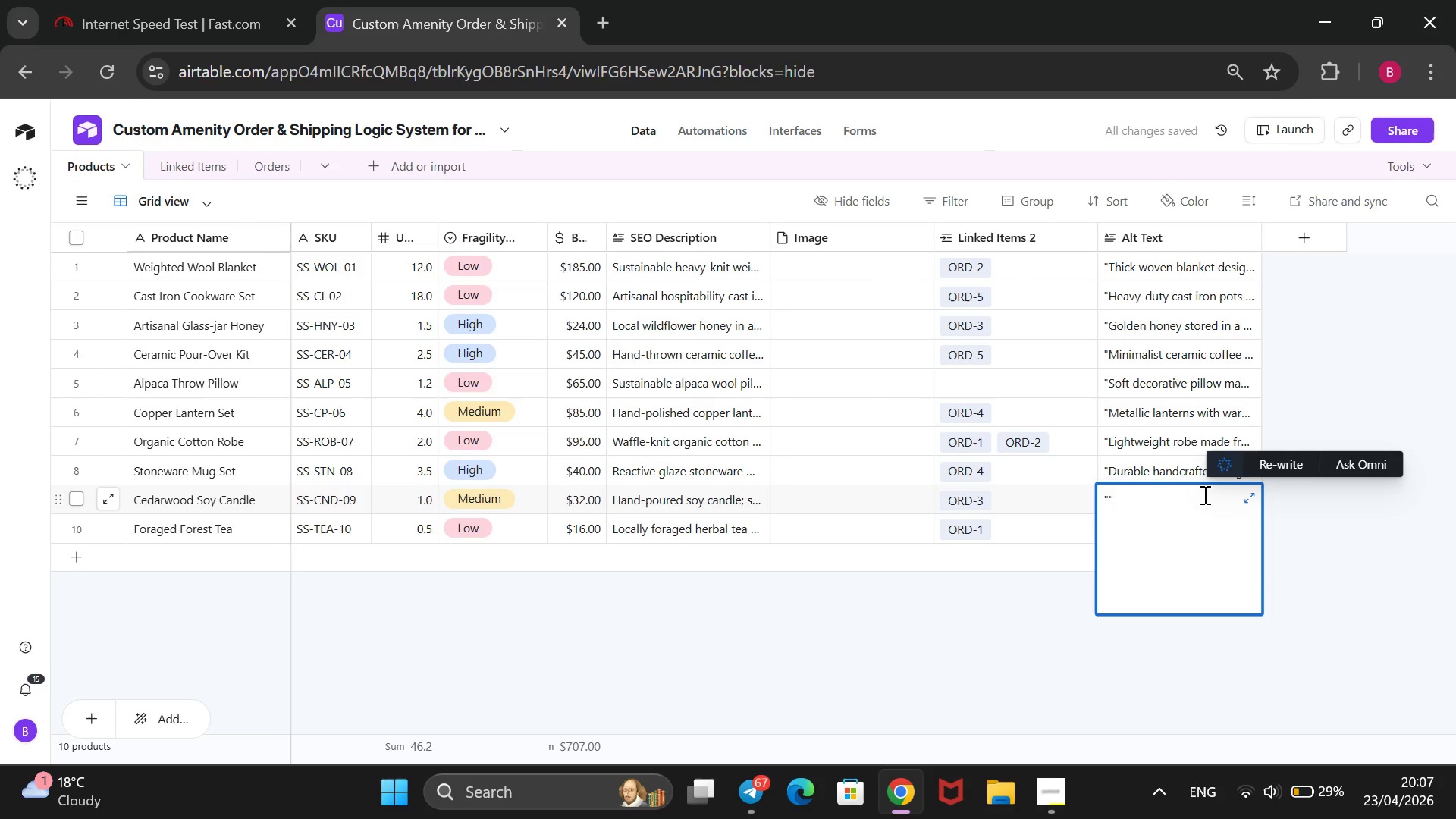 
key(Control+V)
 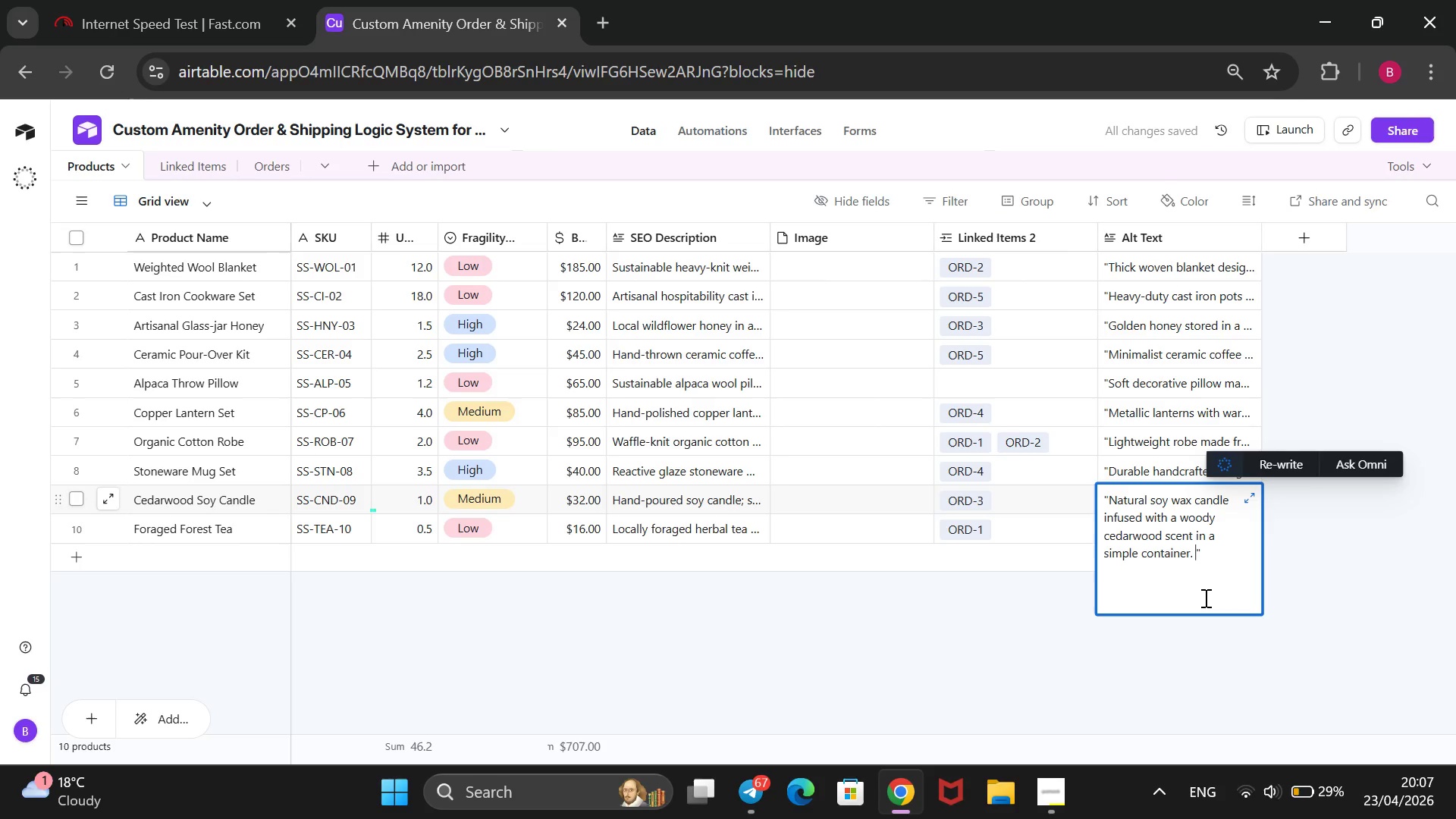 
left_click([1331, 688])
 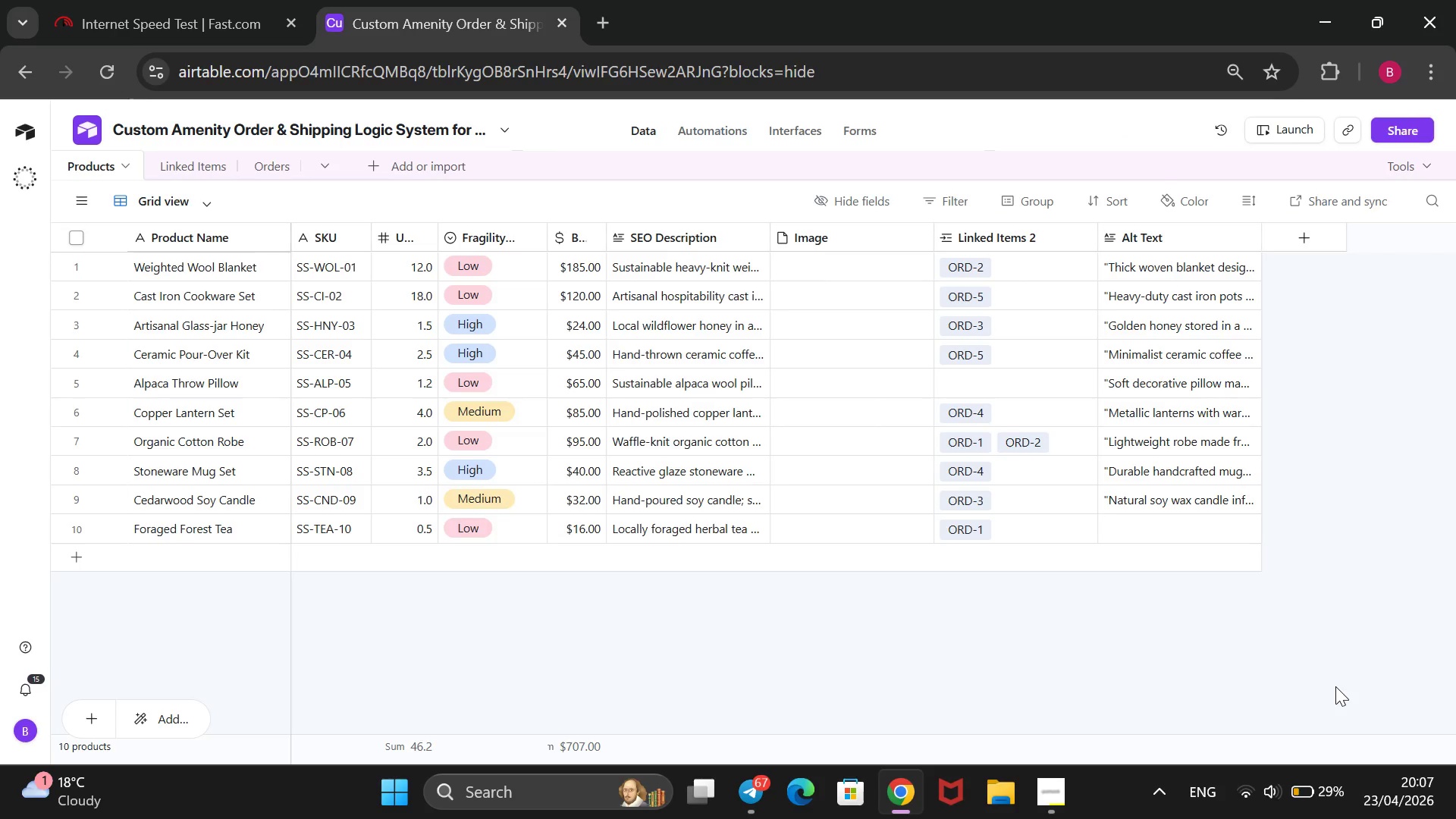 
wait(11.42)
 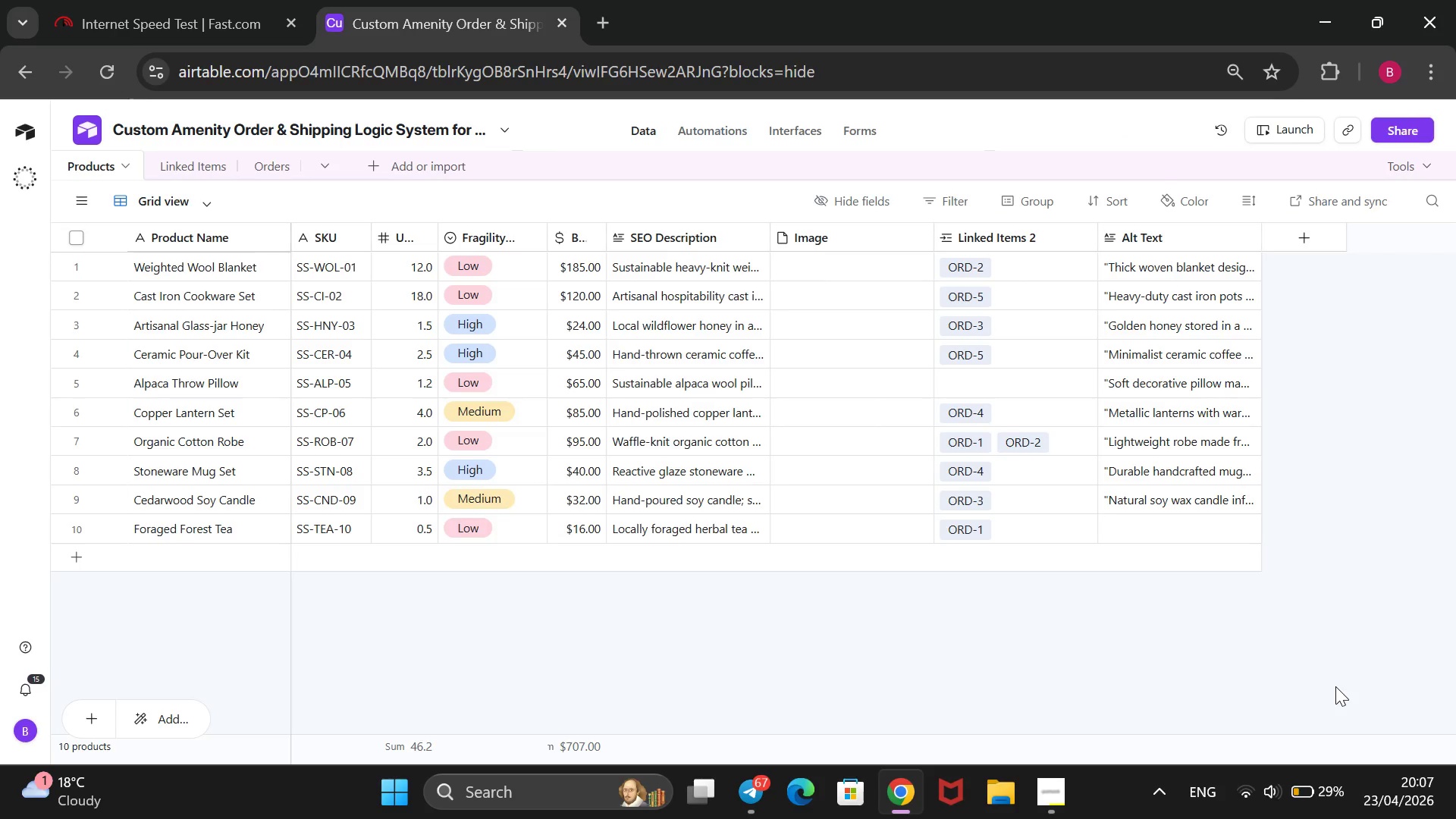 
left_click([1156, 524])
 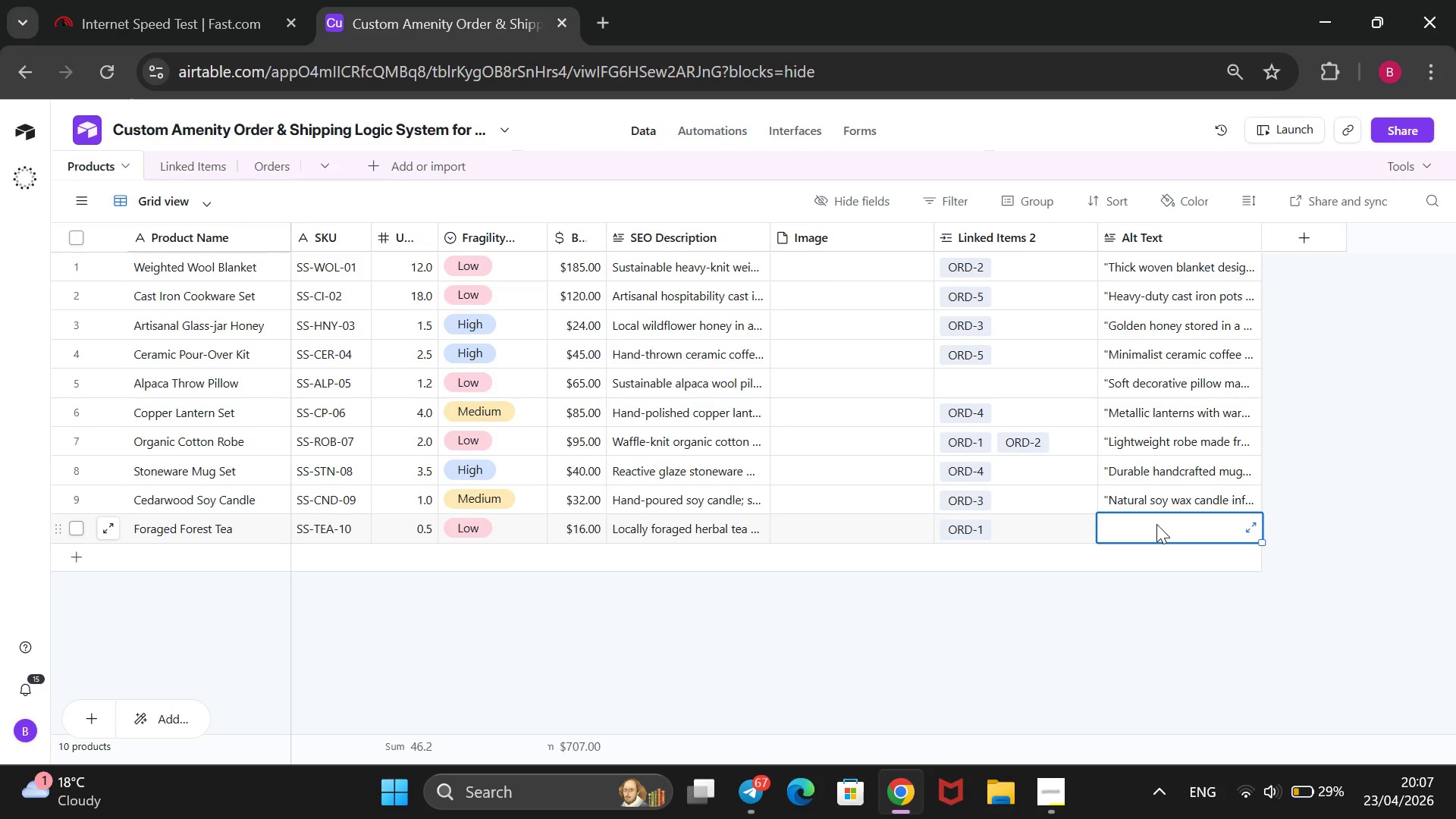 
wait(5.95)
 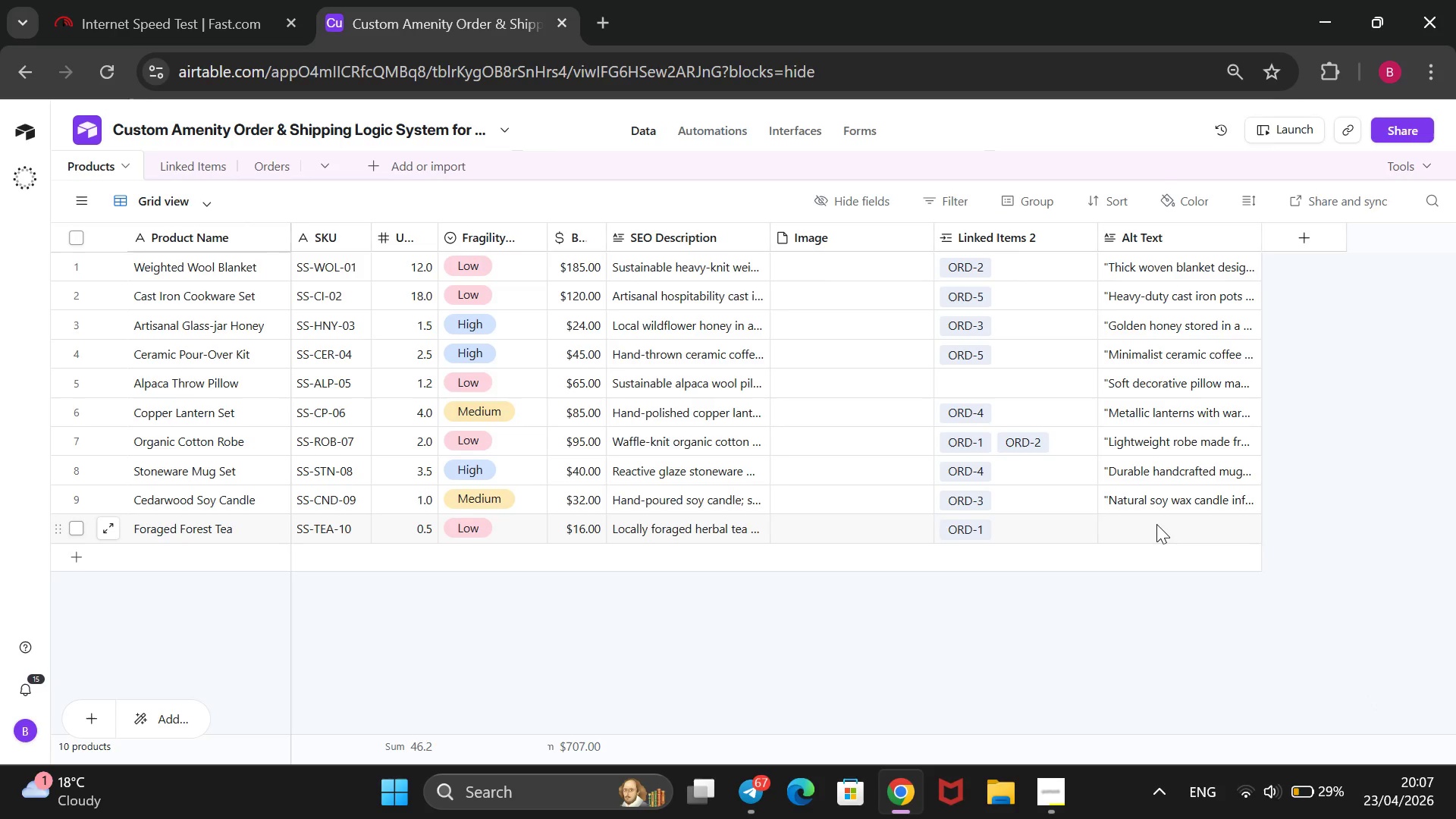 
type(@@)
 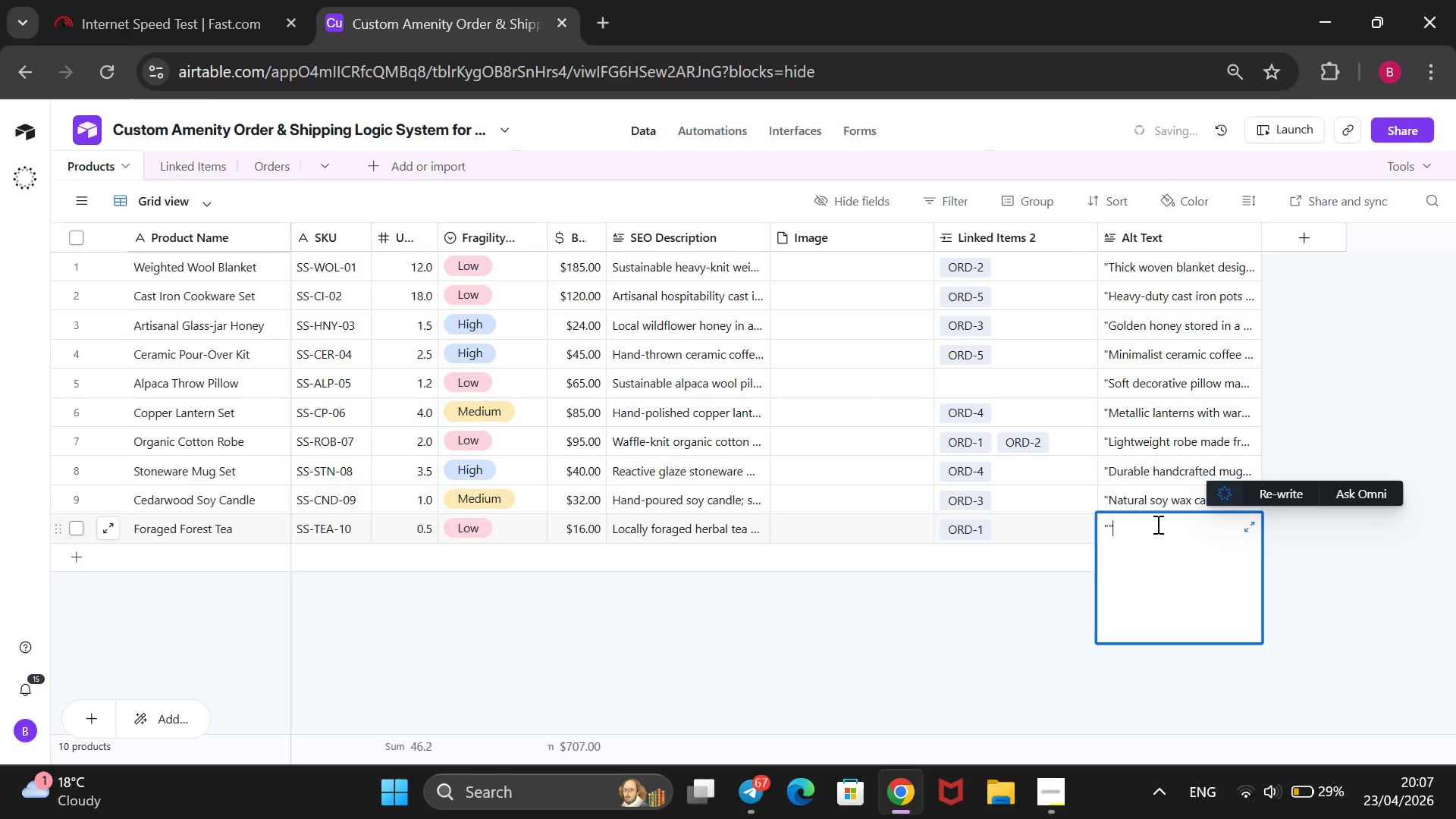 
key(ArrowLeft)
 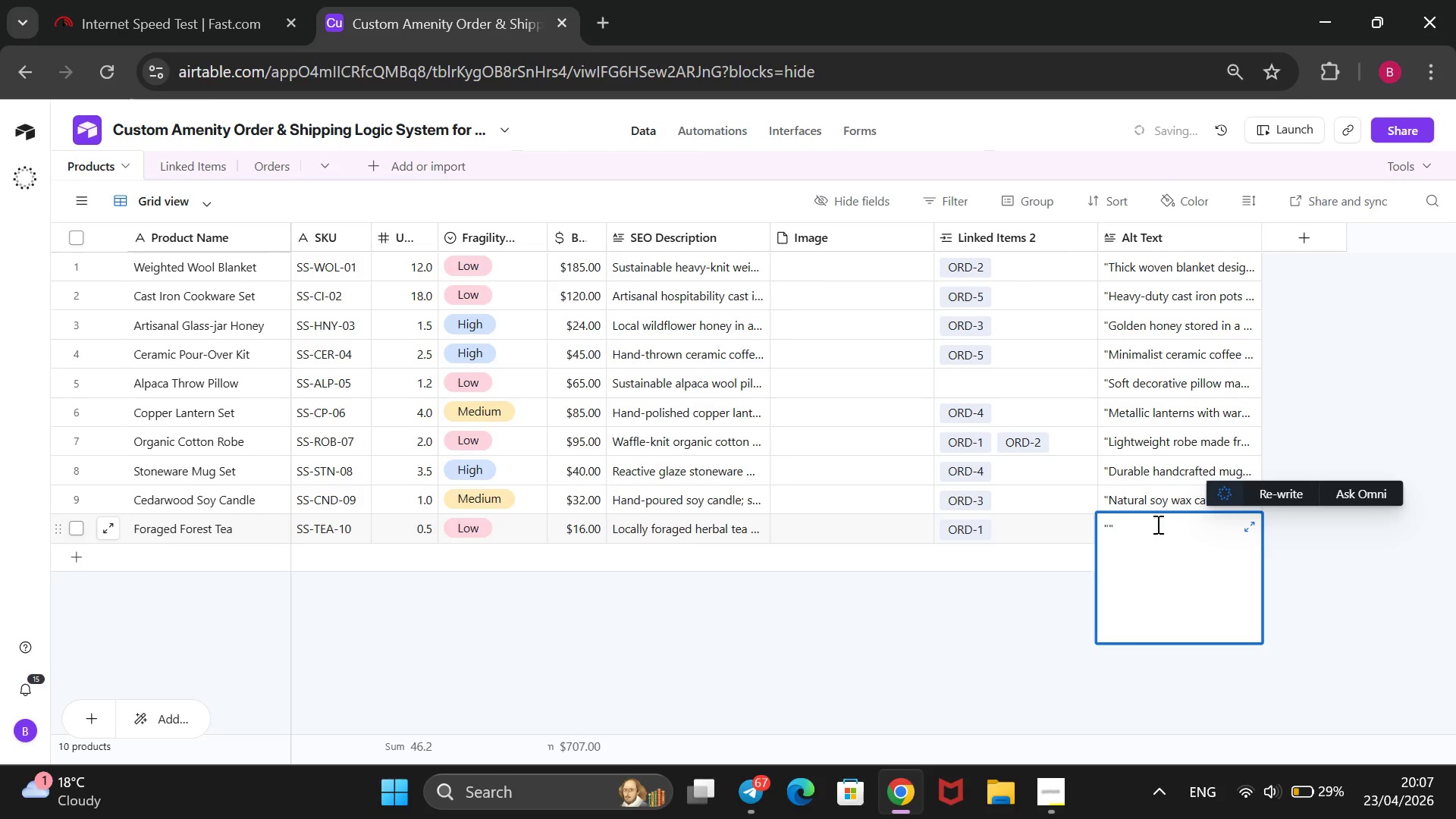 
type(Lo)
key(Backspace)
type(oose-leaf herbal tea blend inspired by wild forest ingredients, packaged for freshness.)
 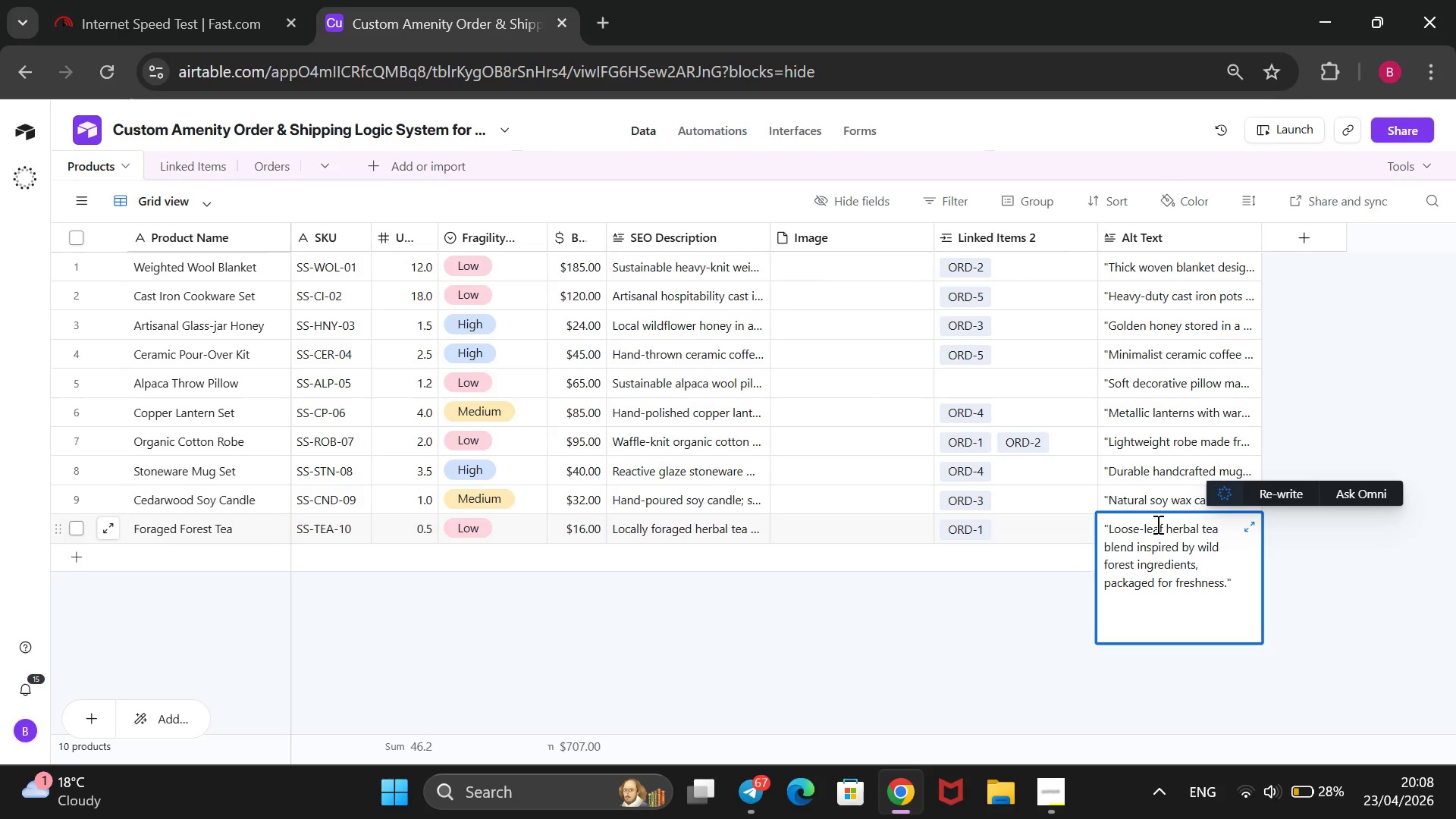 
wait(17.14)
 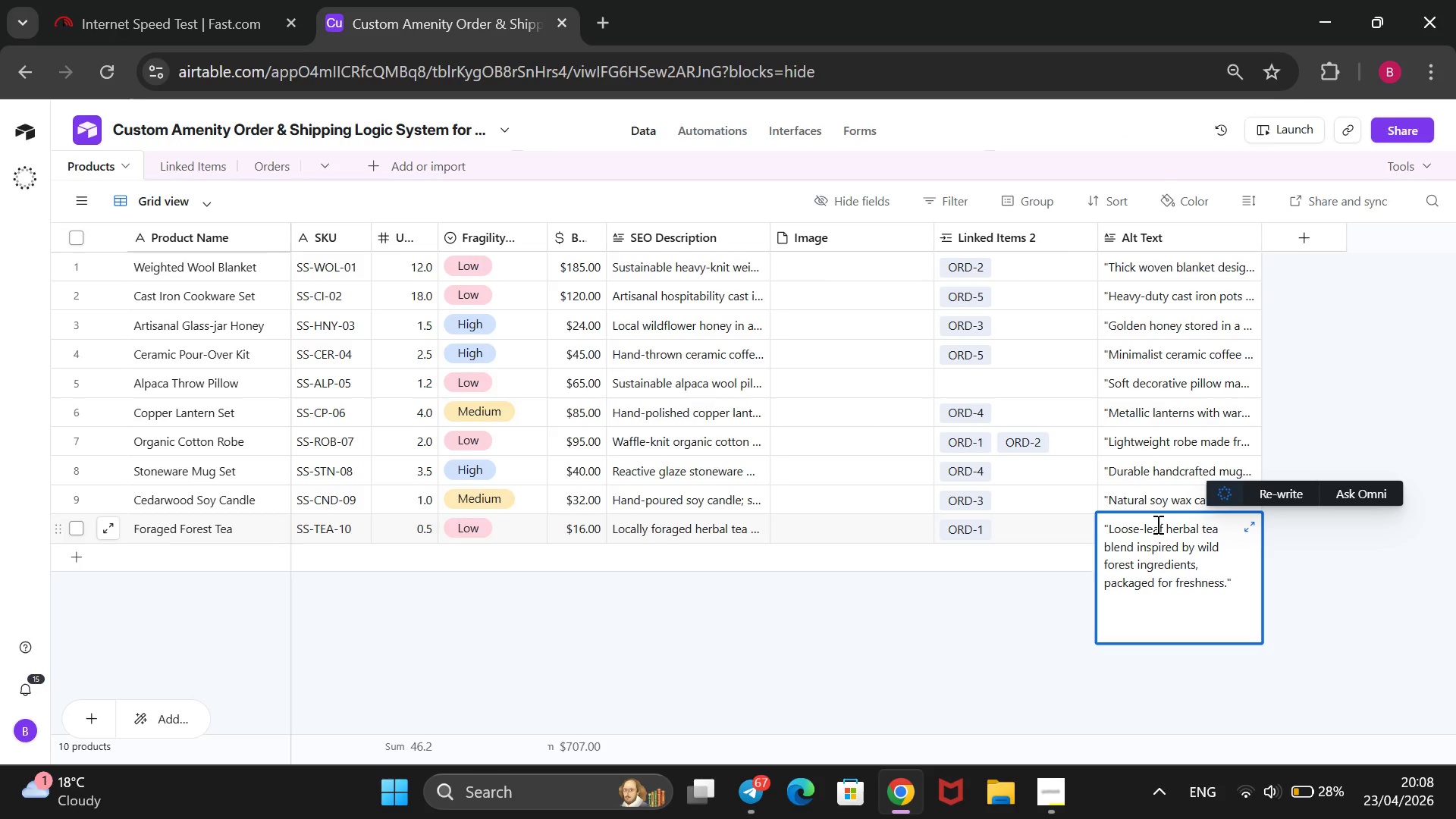 
left_click([946, 632])
 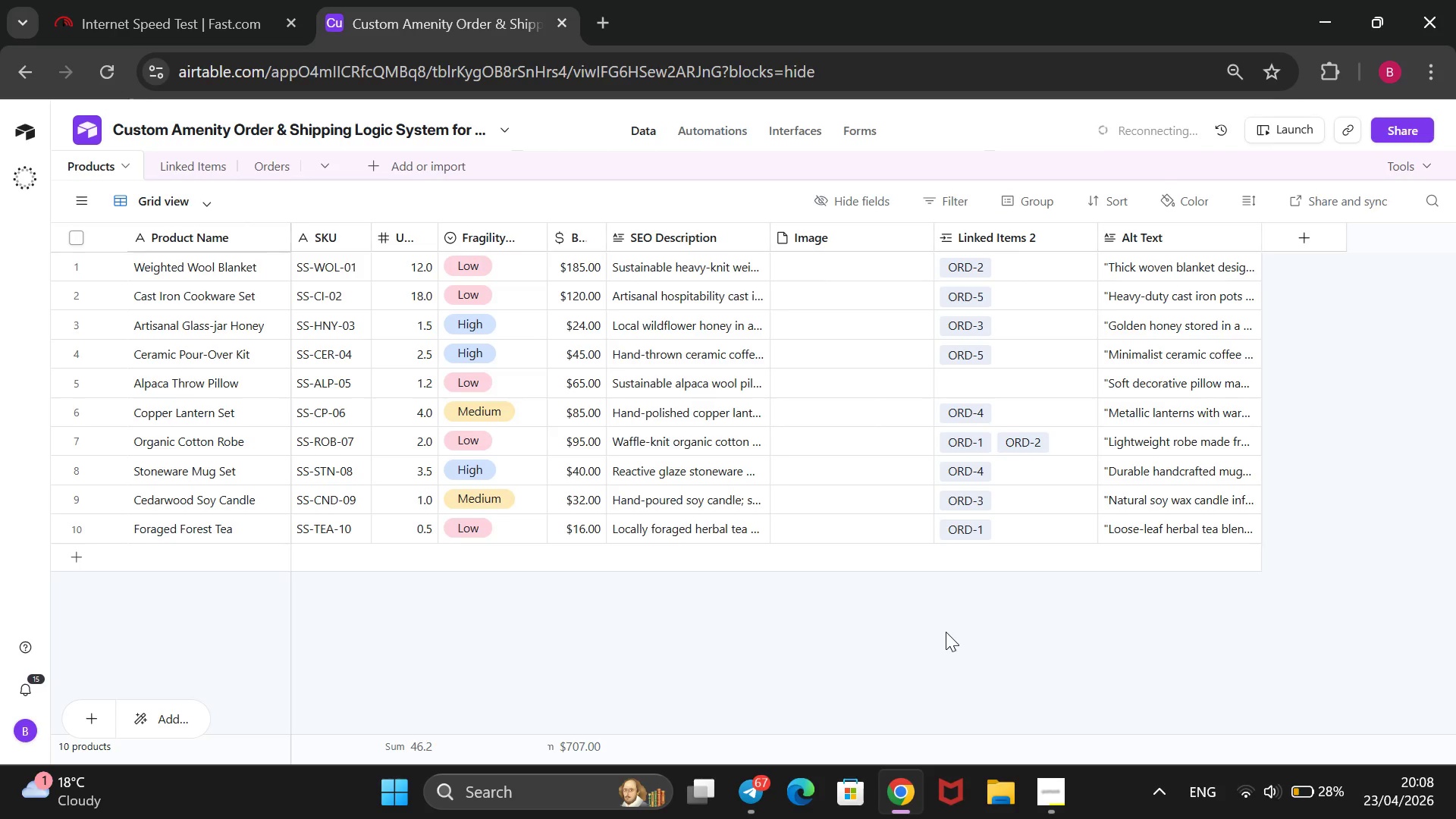 
wait(29.94)
 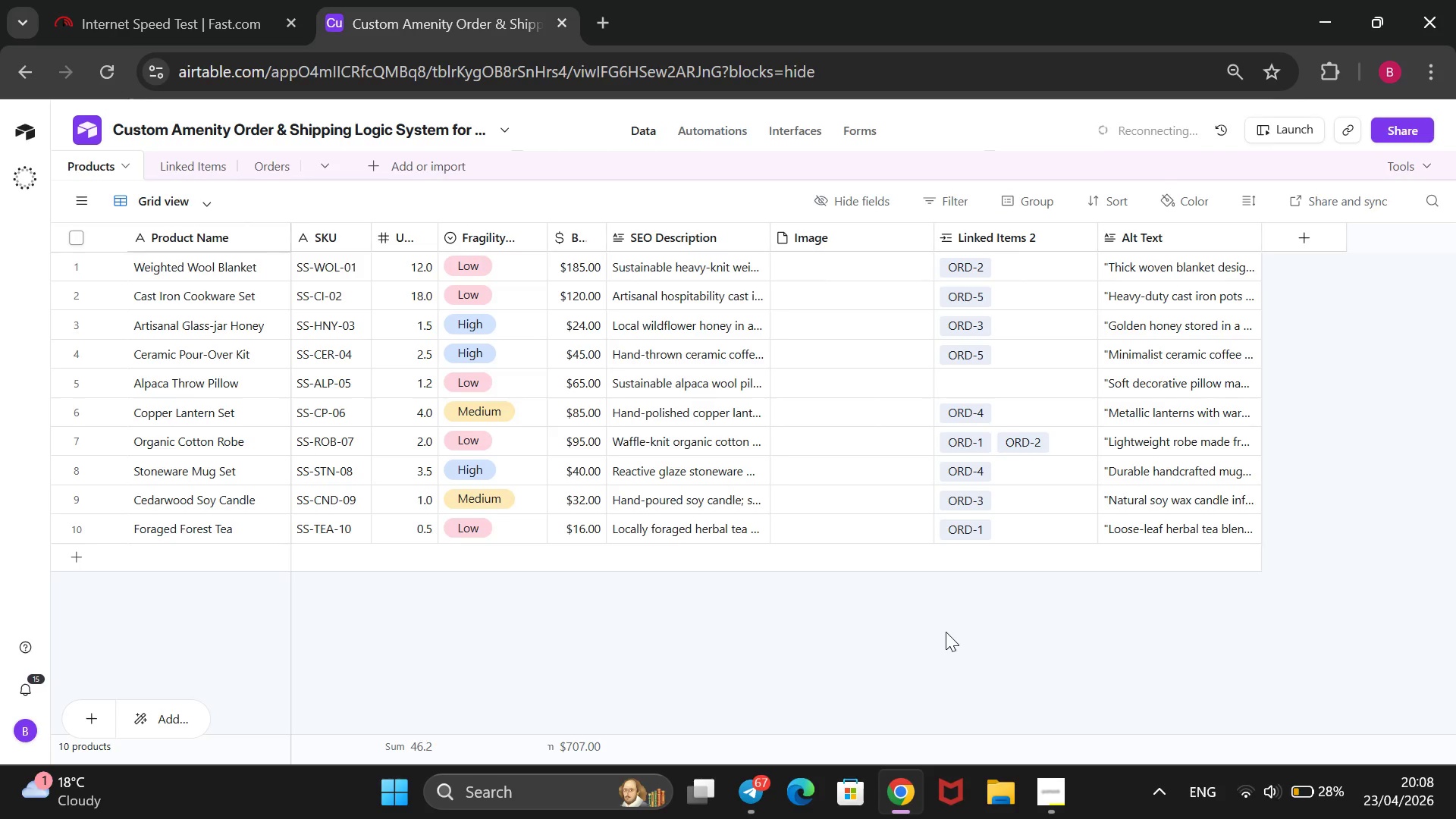 
left_click([206, 205])
 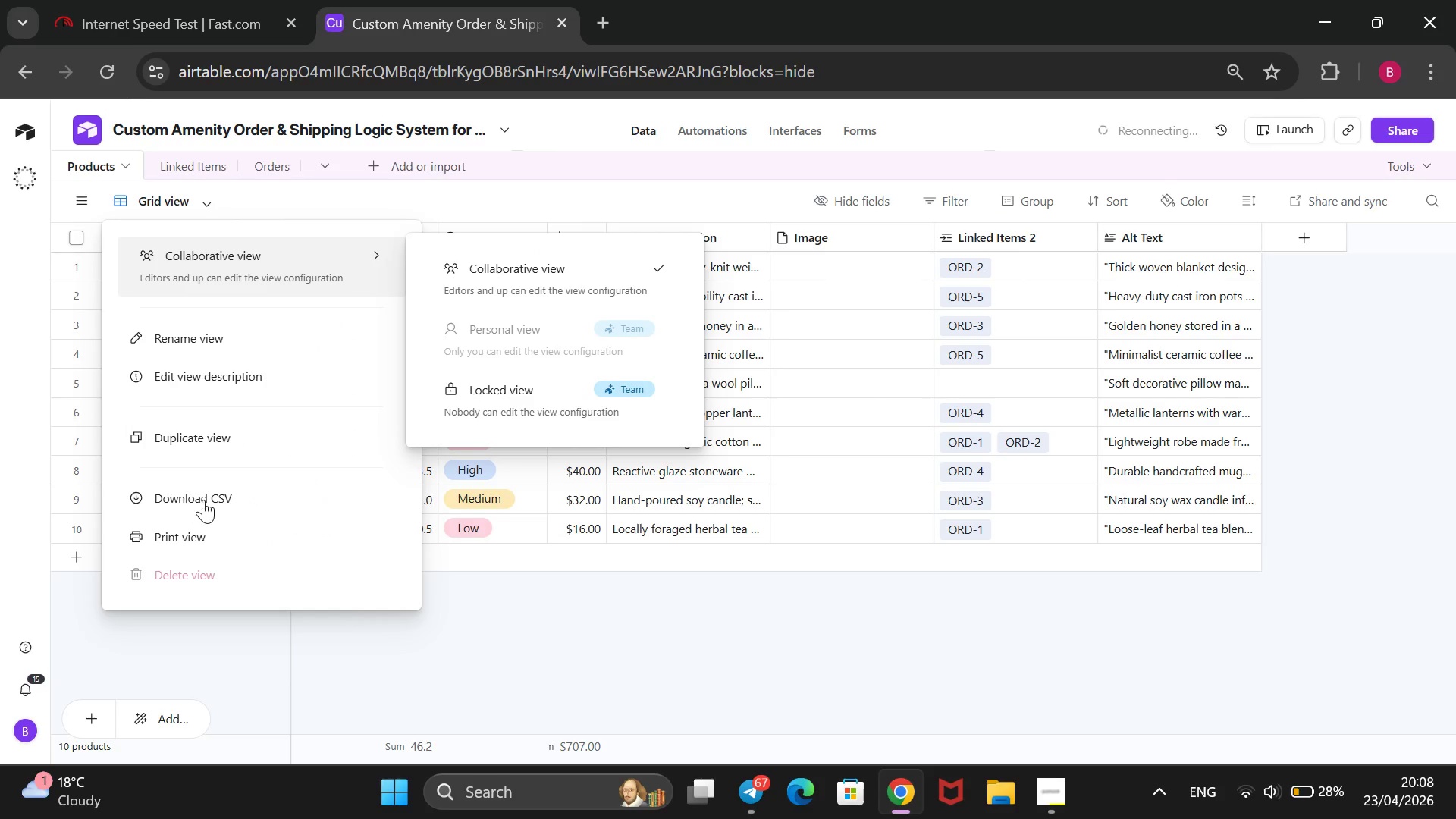 
wait(6.33)
 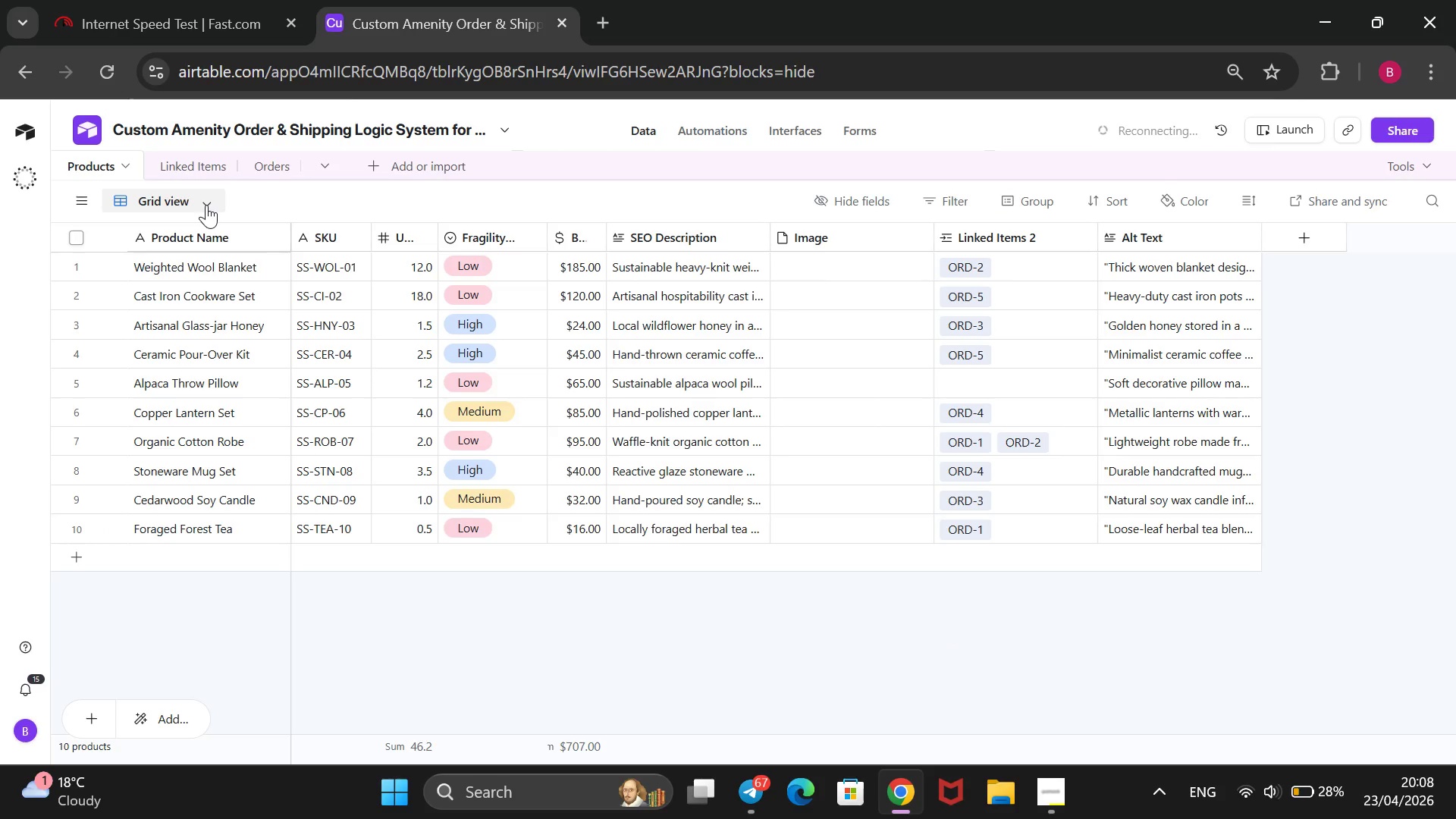 
left_click([203, 500])
 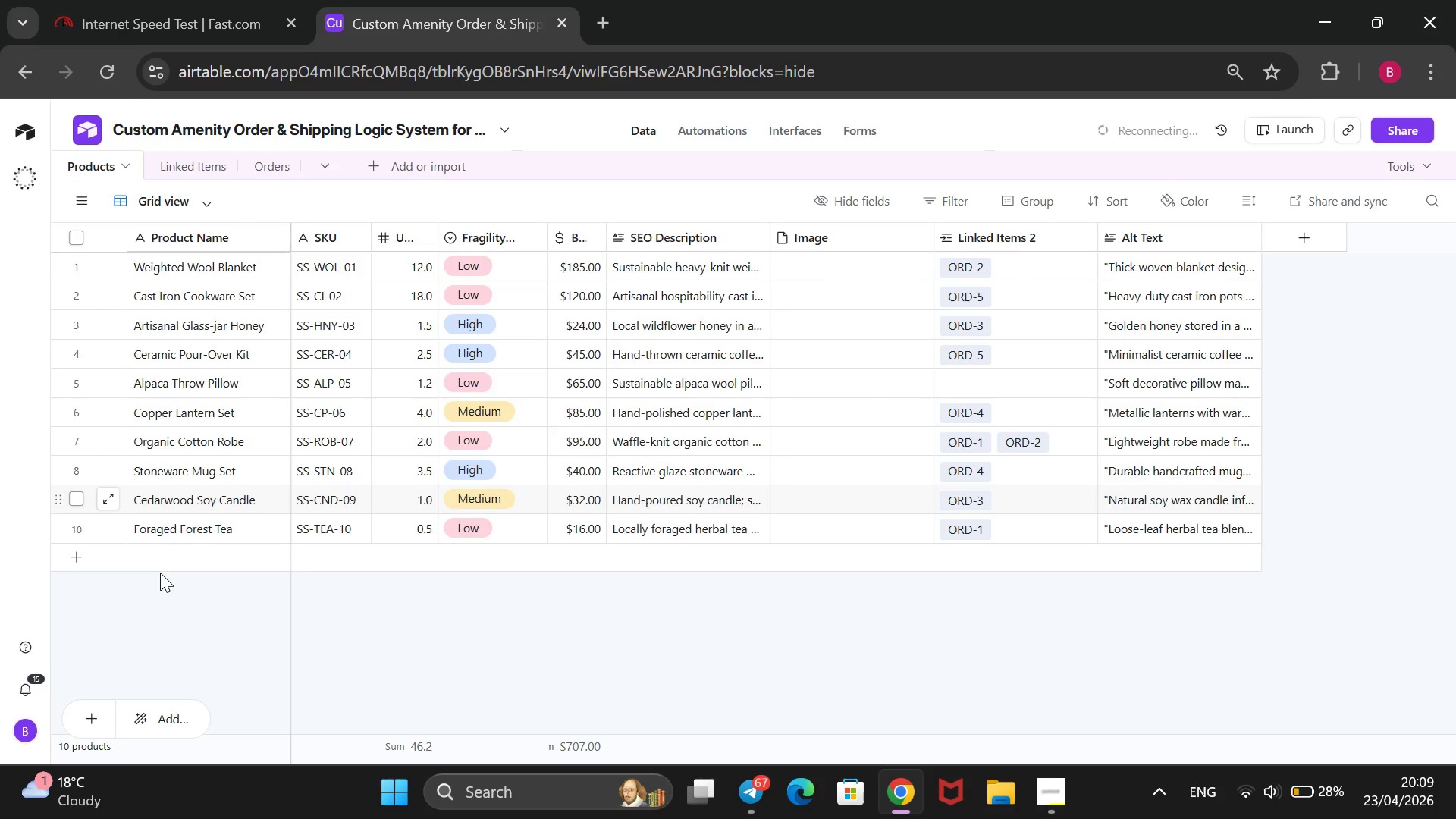 
wait(11.52)
 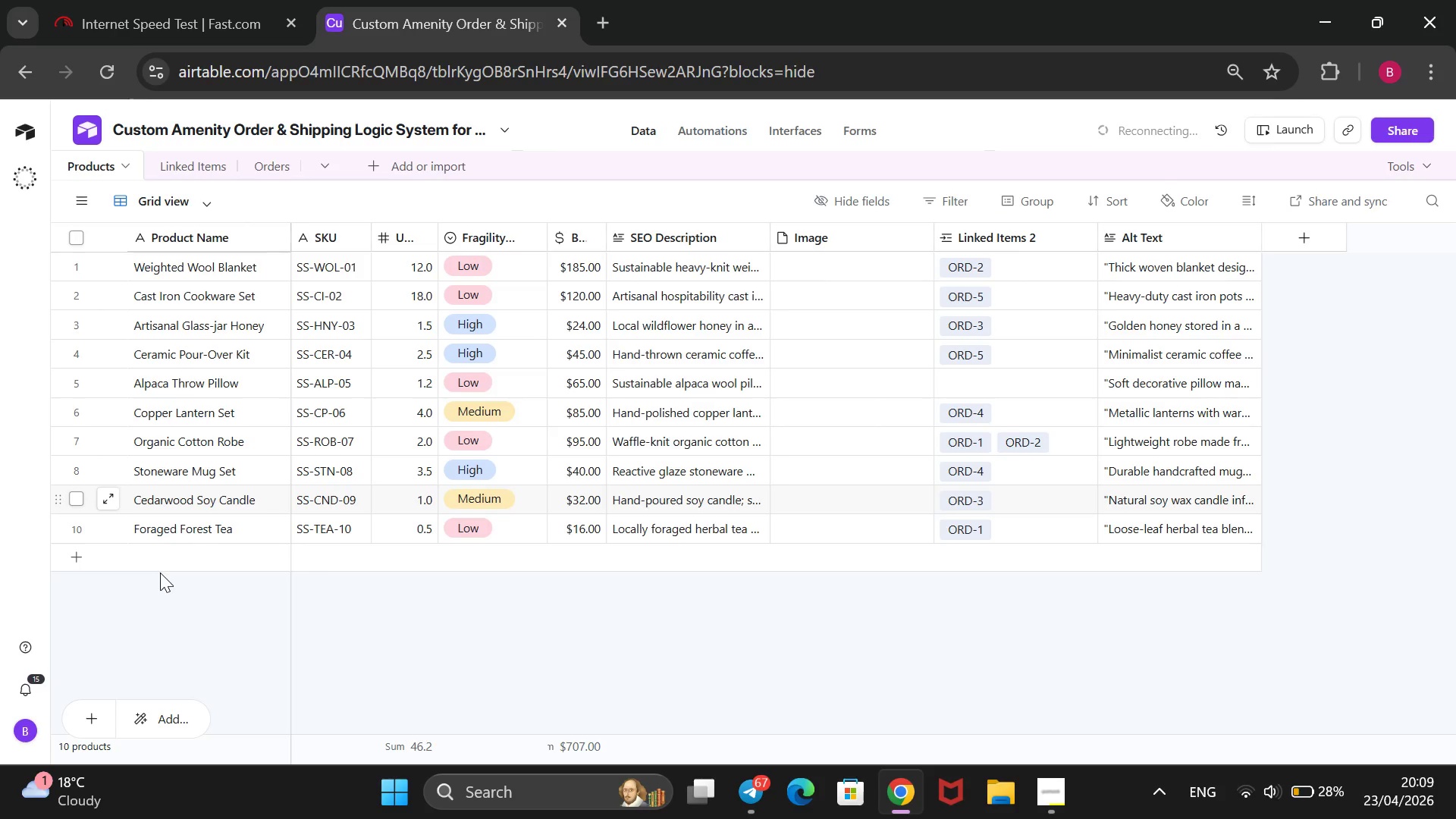 
left_click([872, 512])
 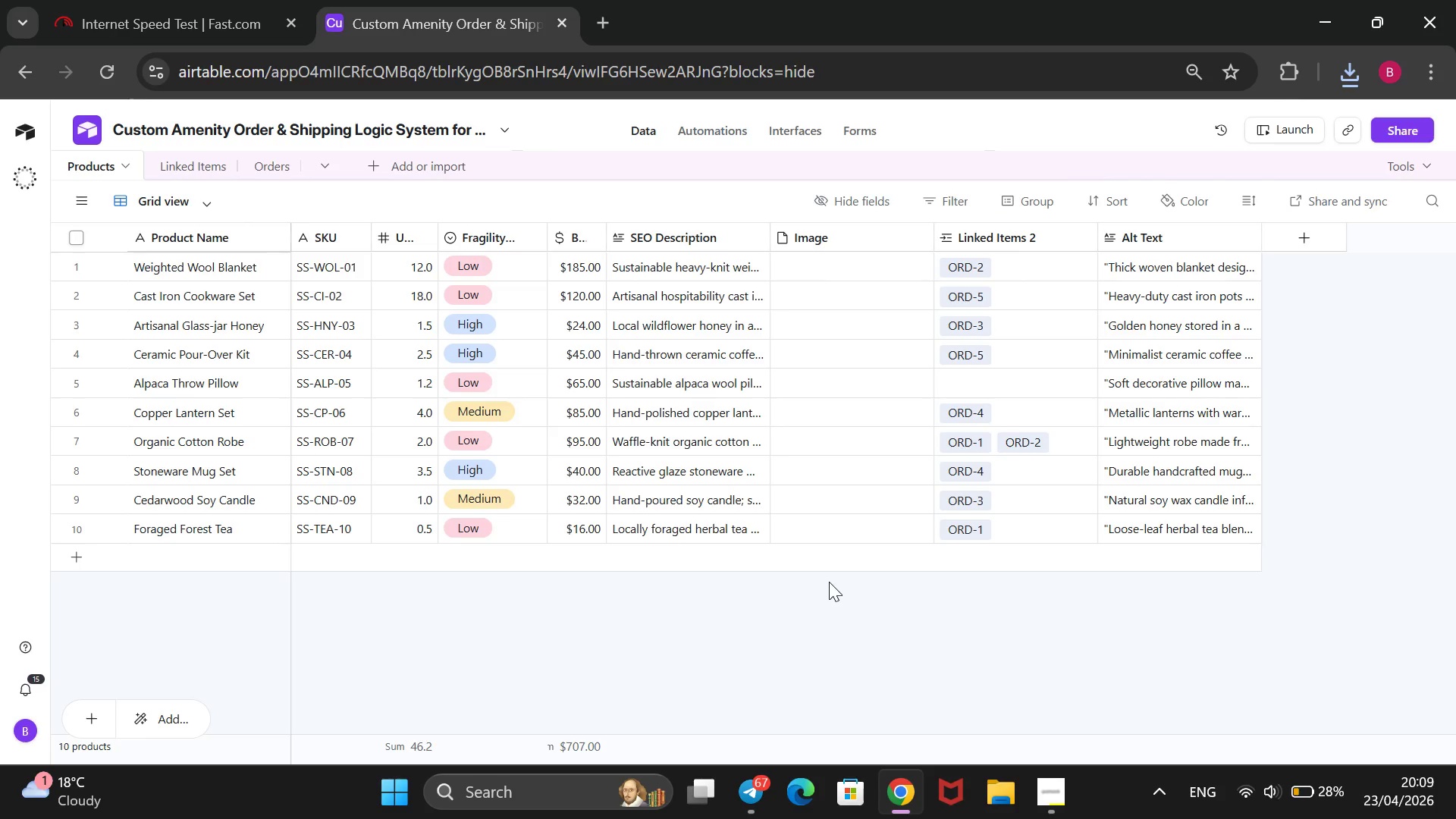 
wait(24.95)
 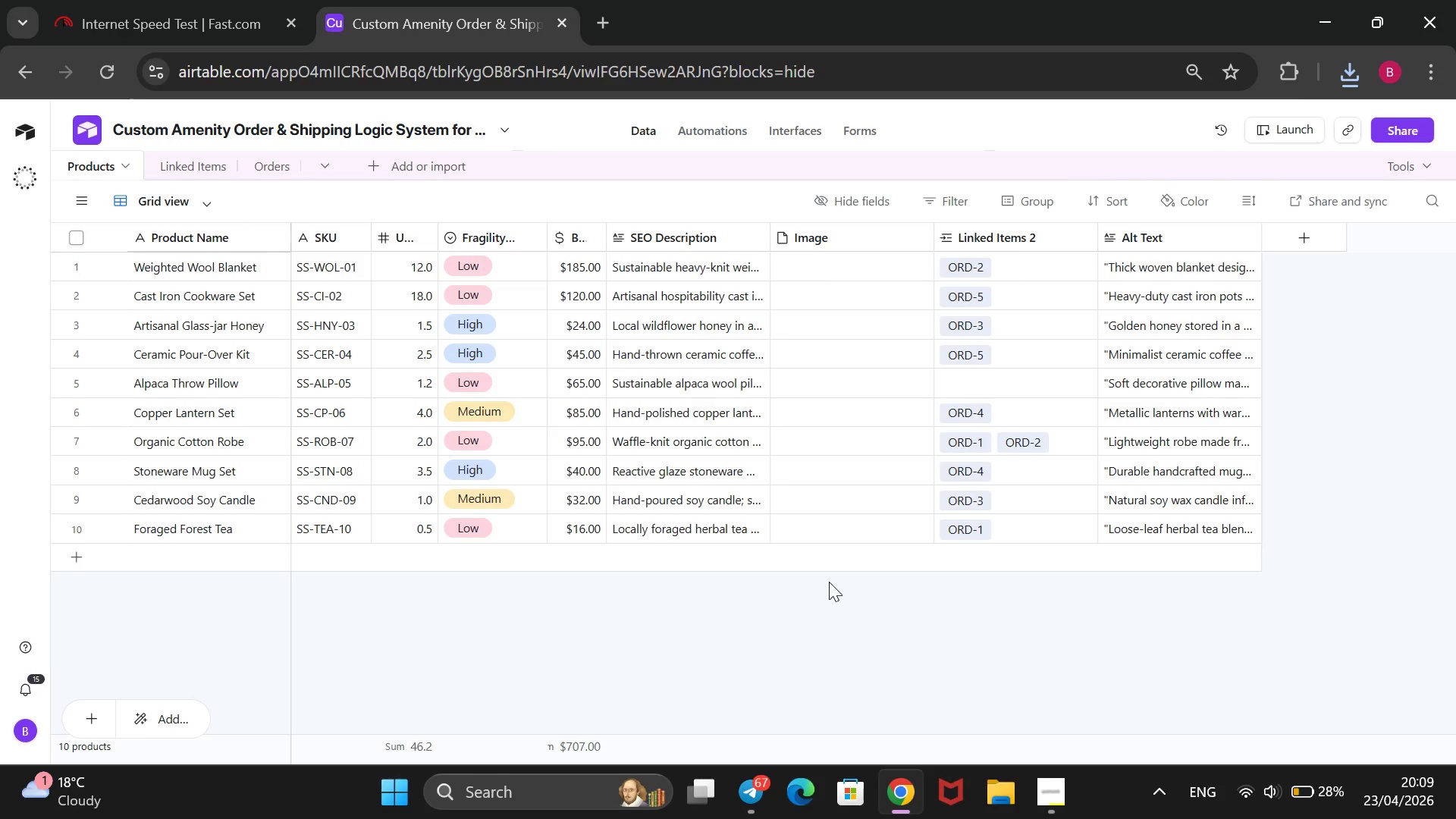 
left_click([1047, 814])